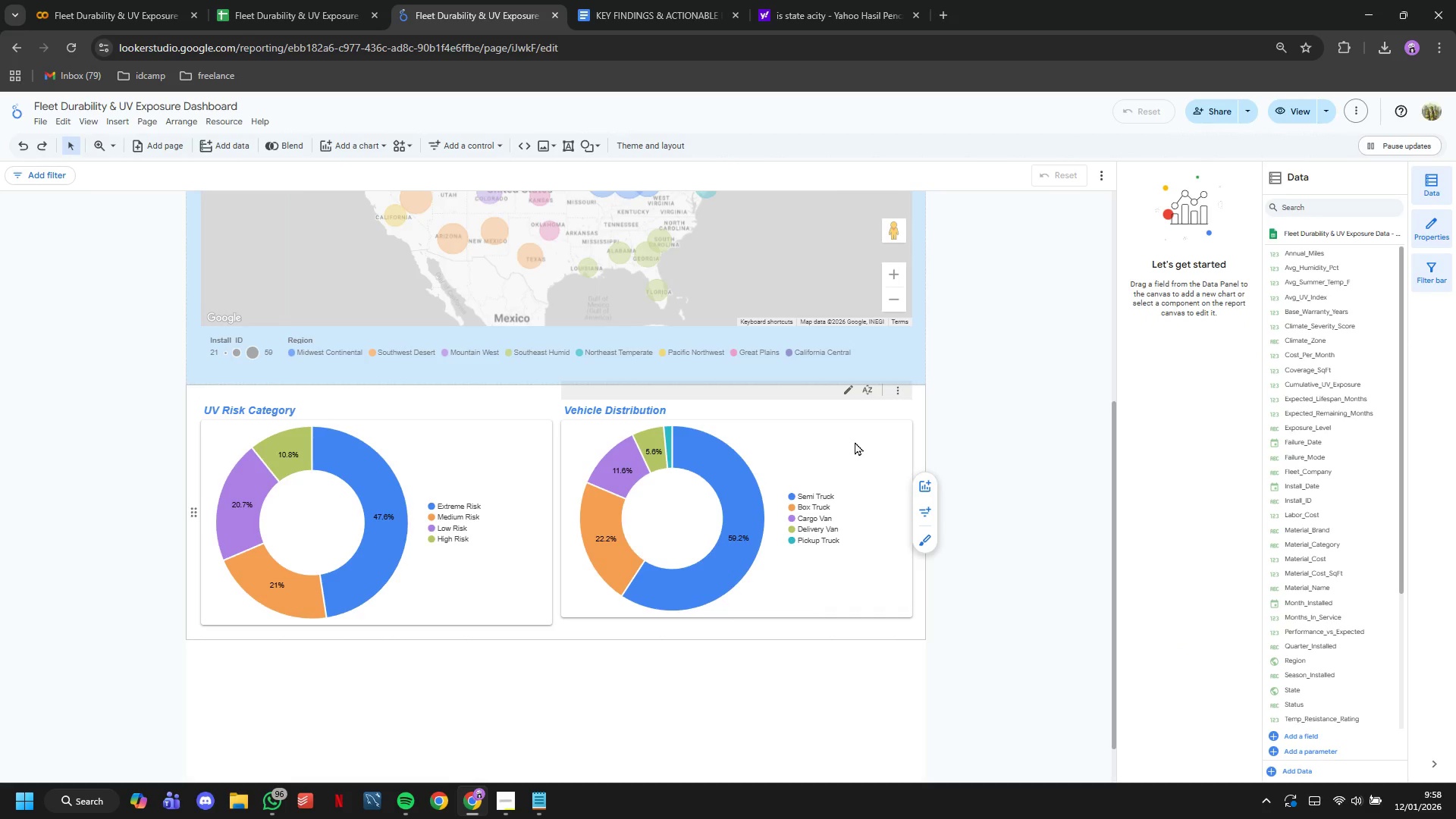 
left_click([855, 441])
 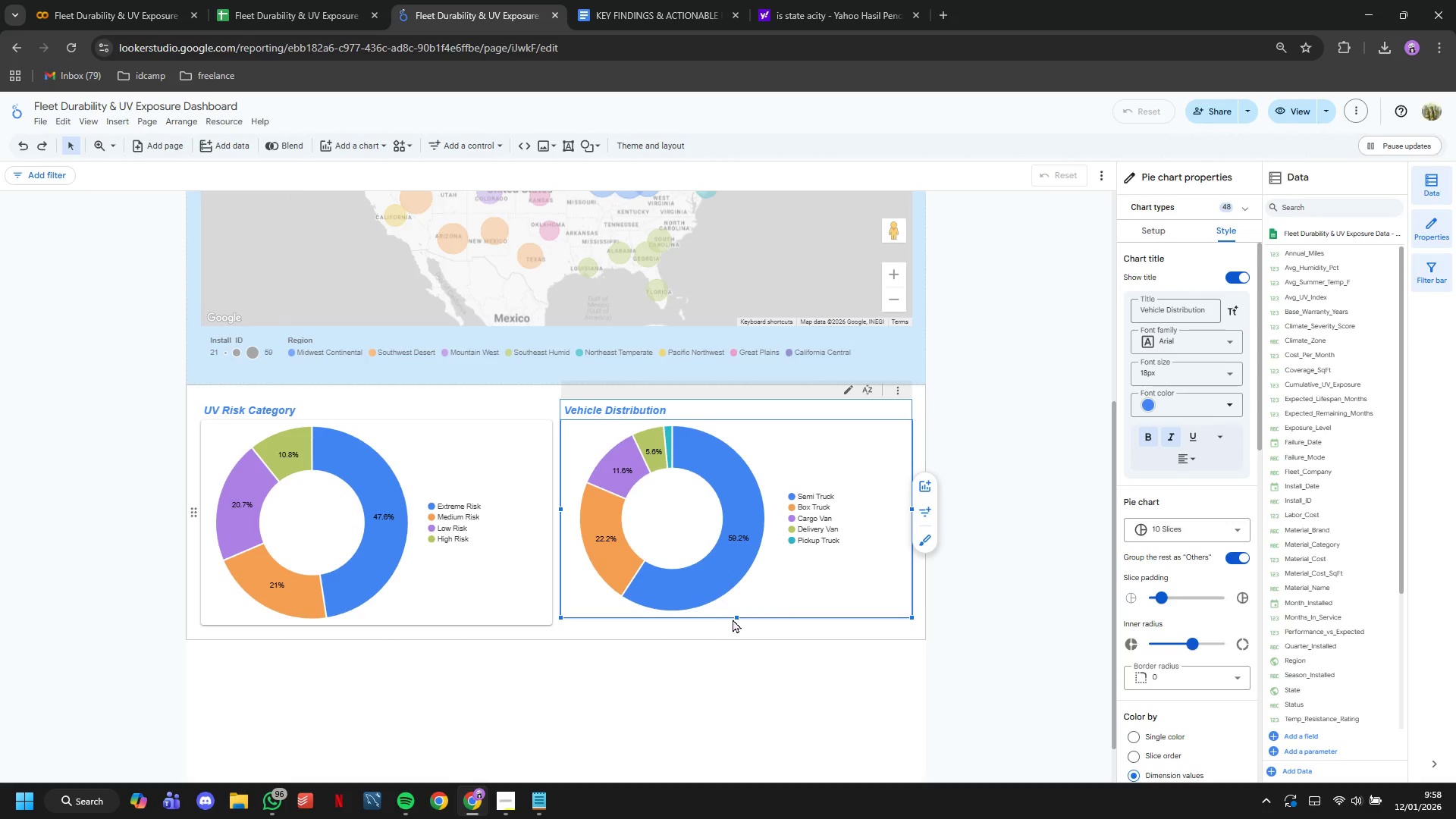 
left_click_drag(start_coordinate=[736, 615], to_coordinate=[745, 624])
 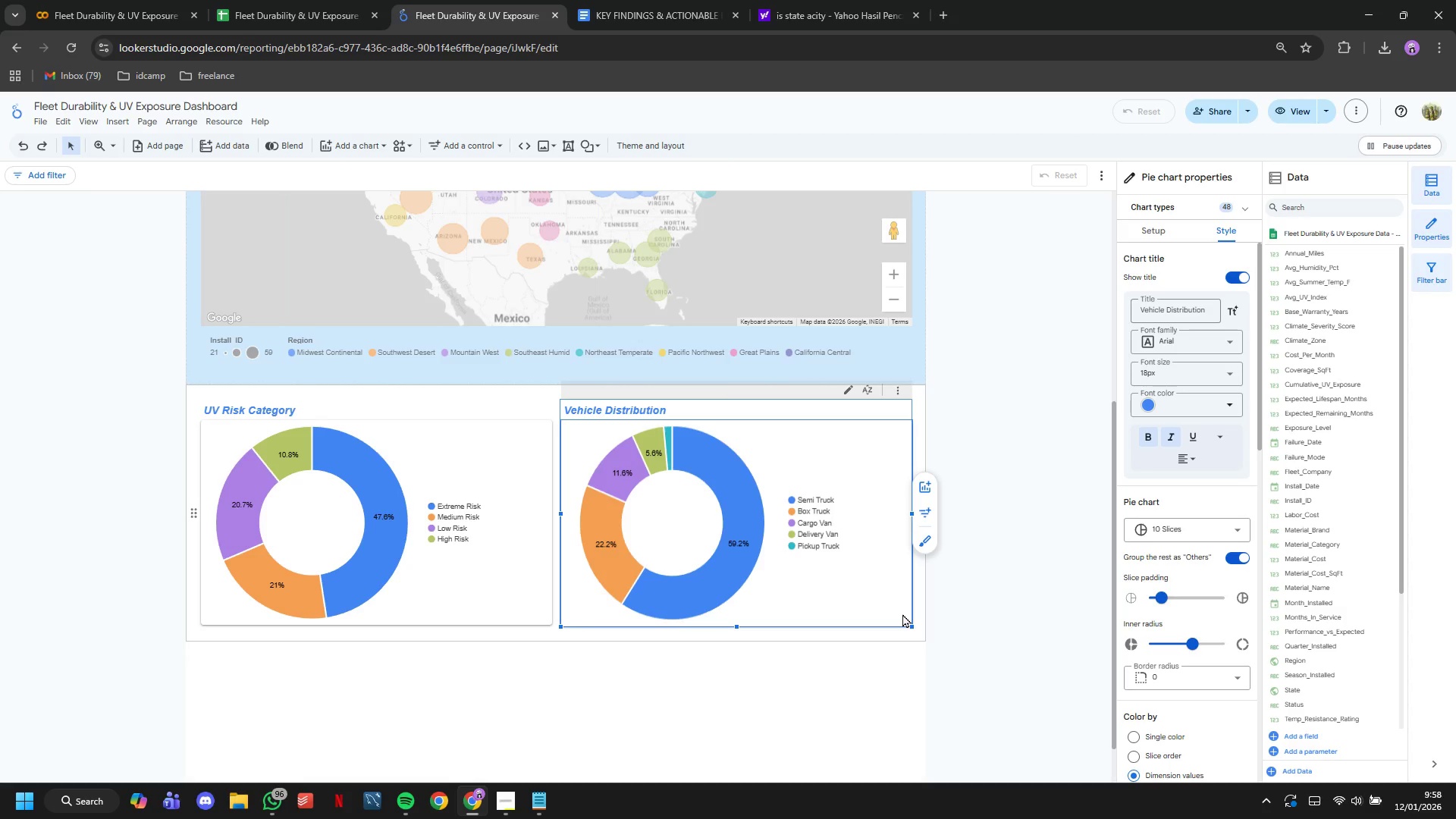 
left_click([984, 592])
 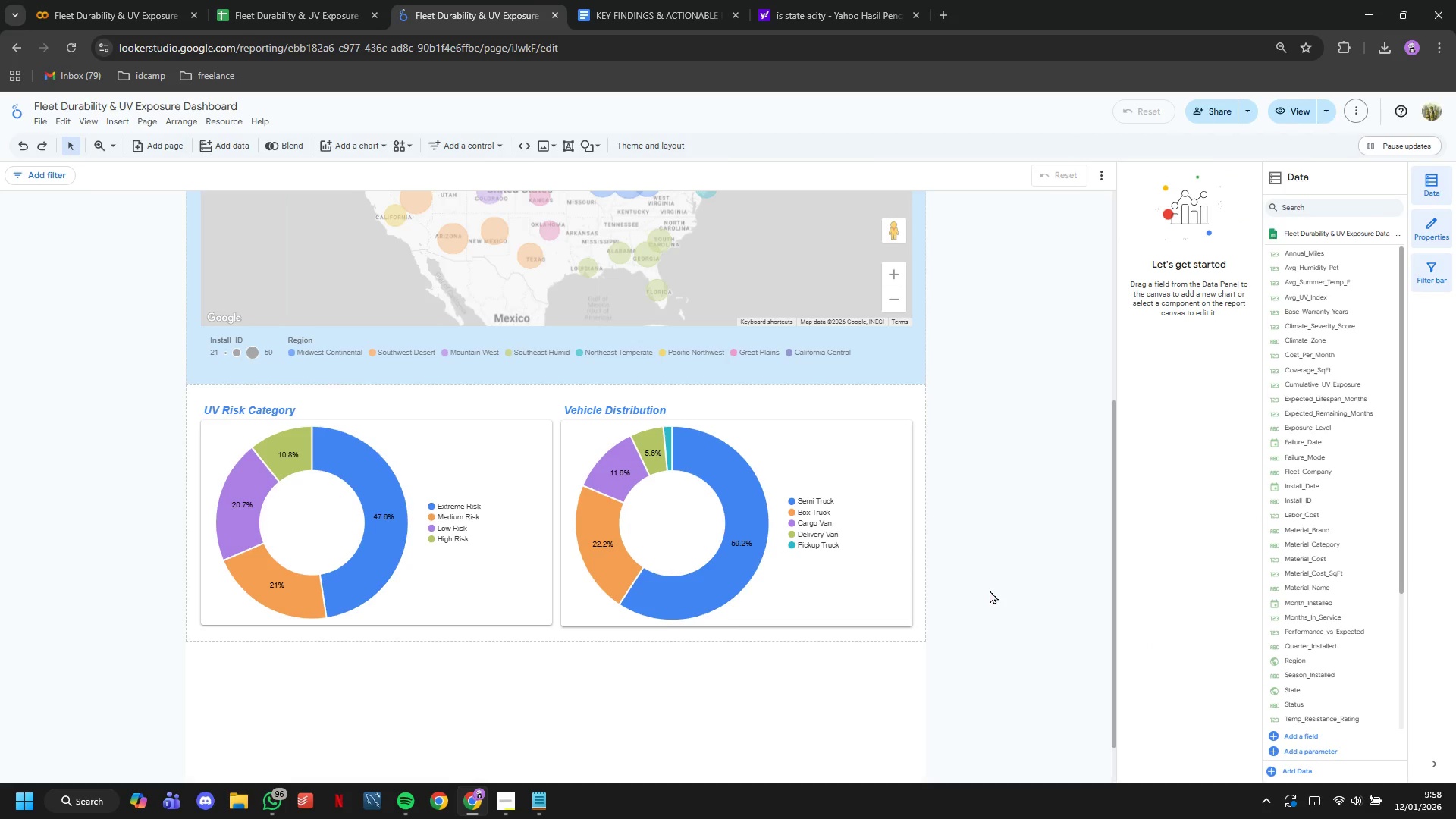 
scroll: coordinate [990, 590], scroll_direction: down, amount: 6.0
 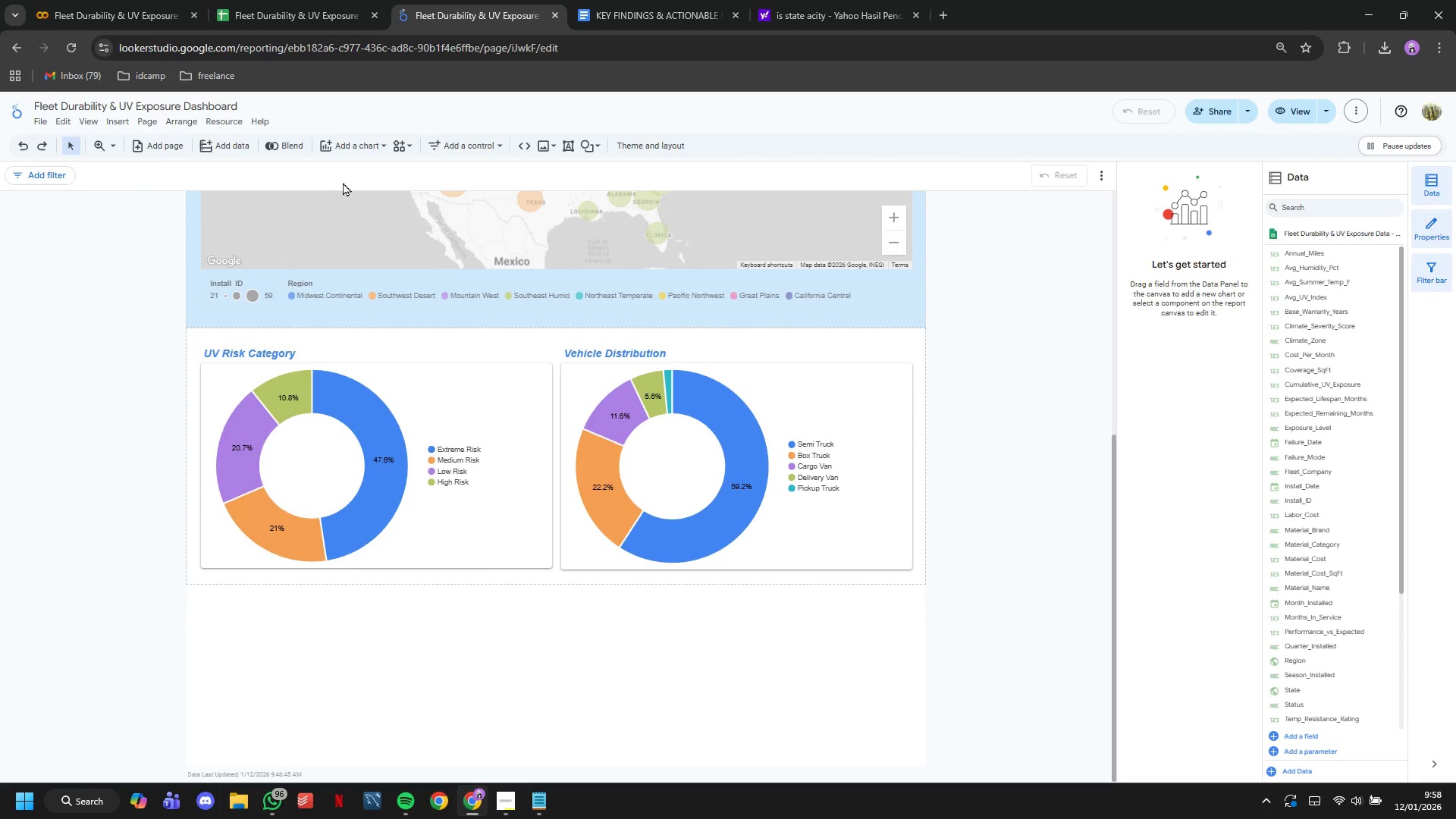 
left_click([359, 153])
 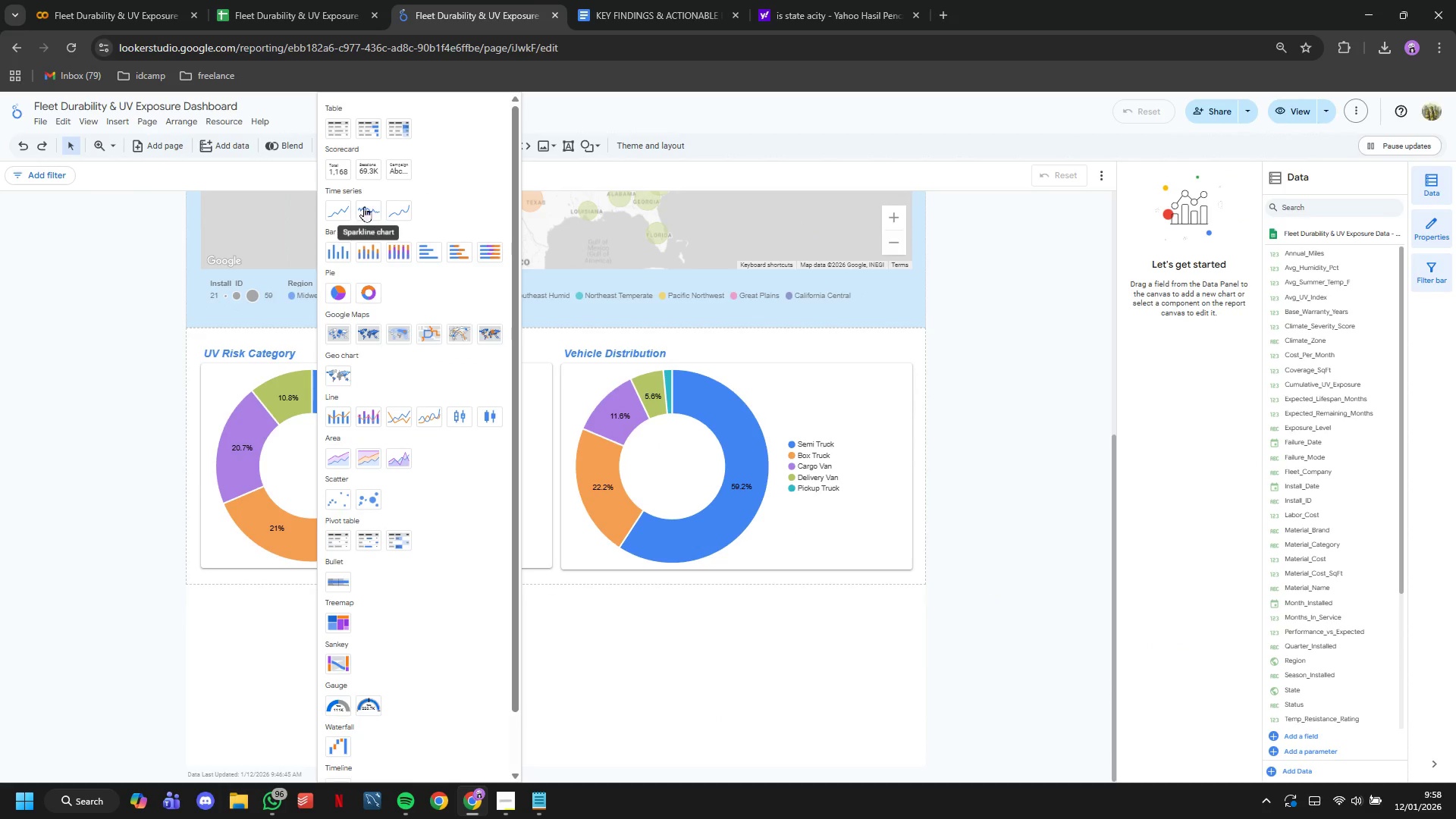 
left_click([345, 210])
 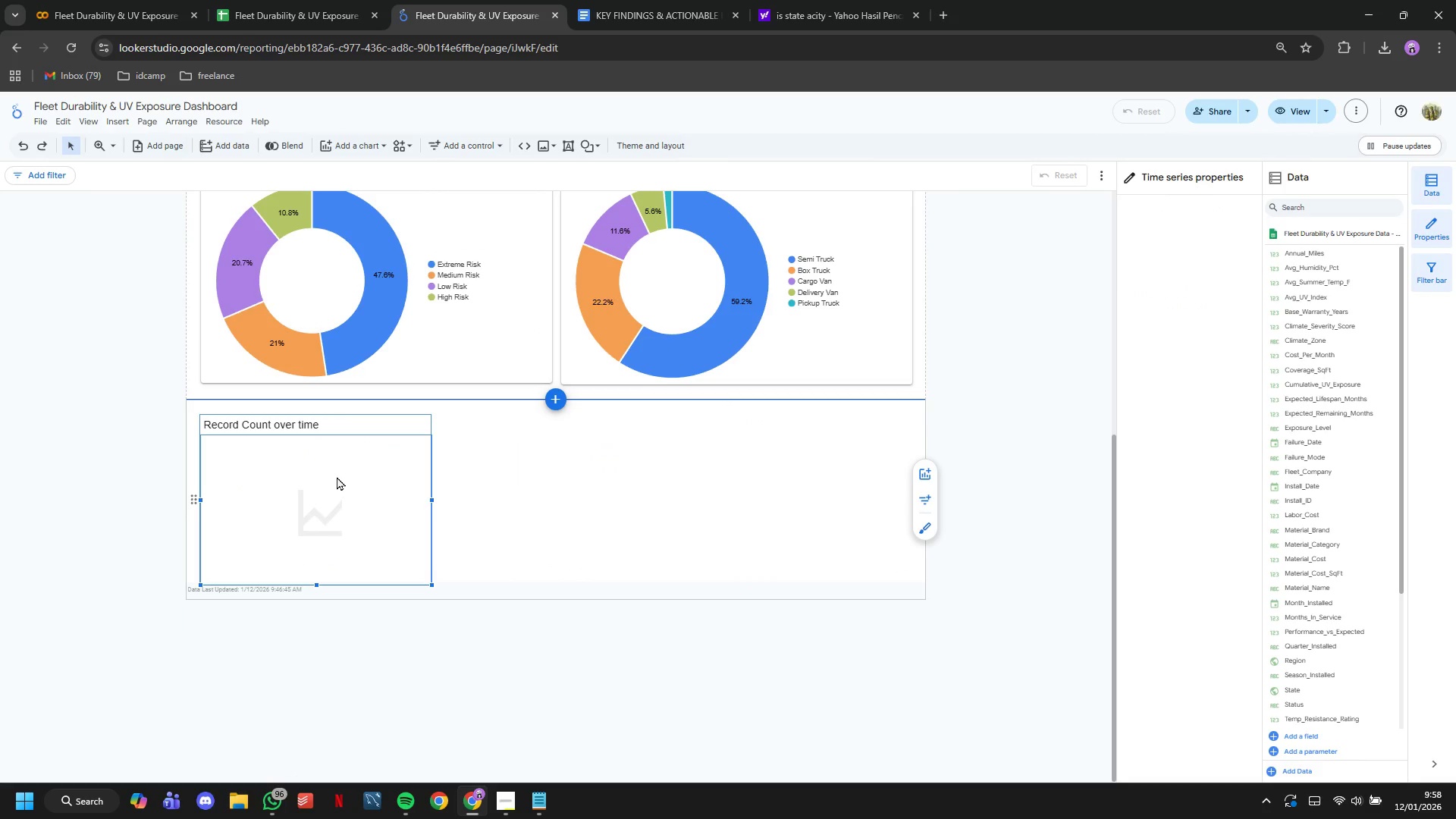 
left_click([337, 471])
 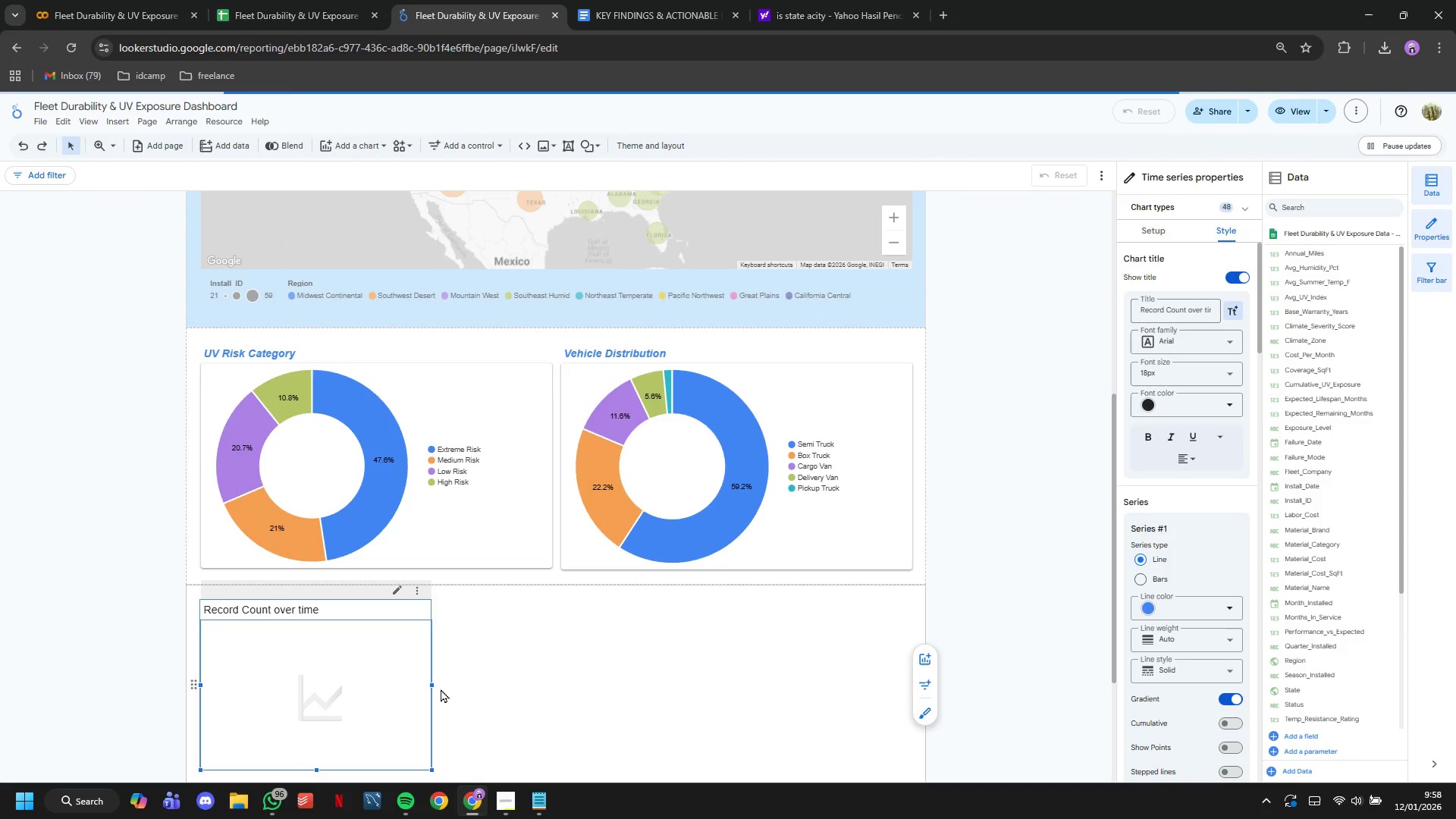 
scroll: coordinate [337, 476], scroll_direction: down, amount: 2.0
 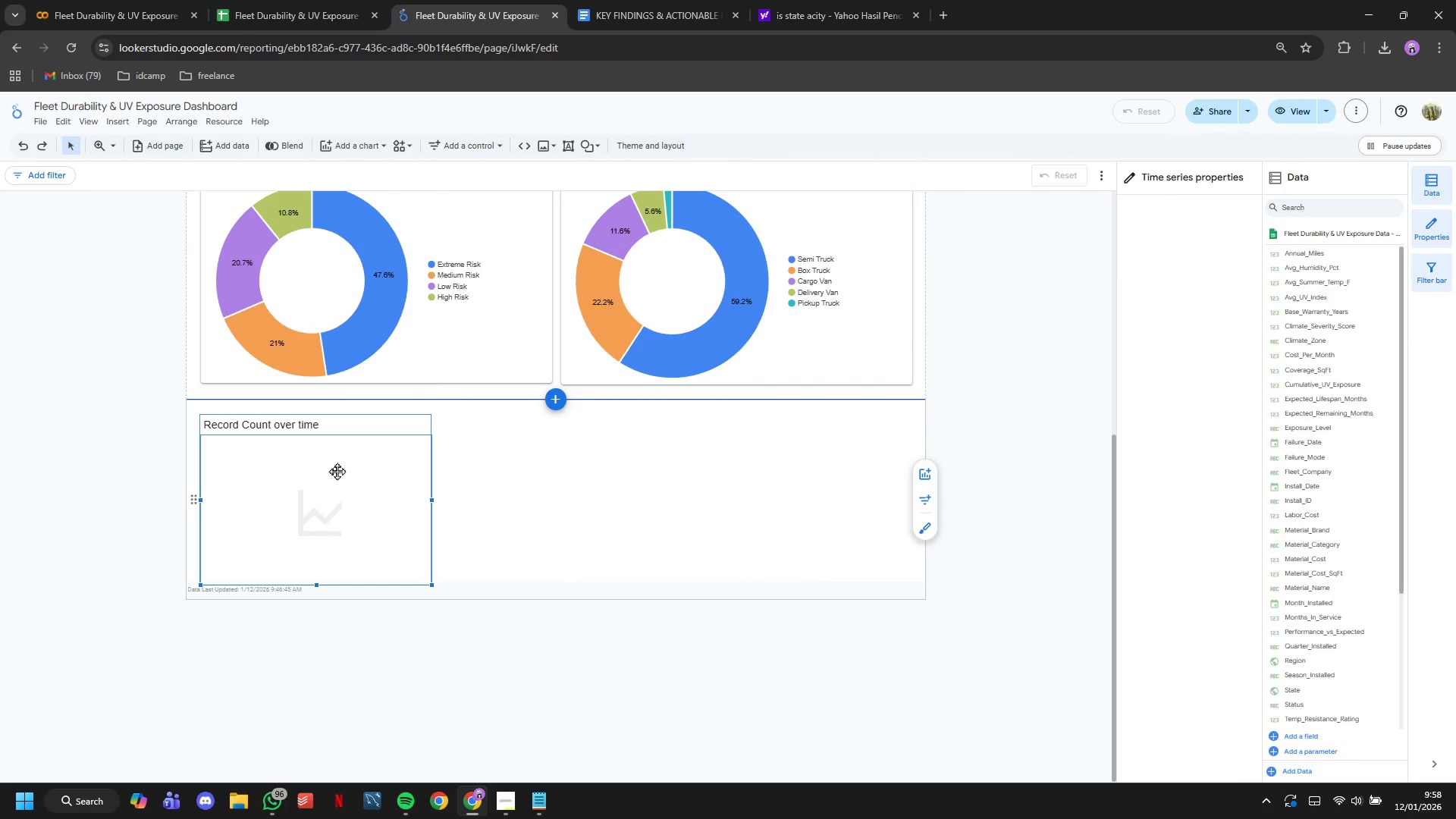 
left_click_drag(start_coordinate=[431, 688], to_coordinate=[855, 706])
 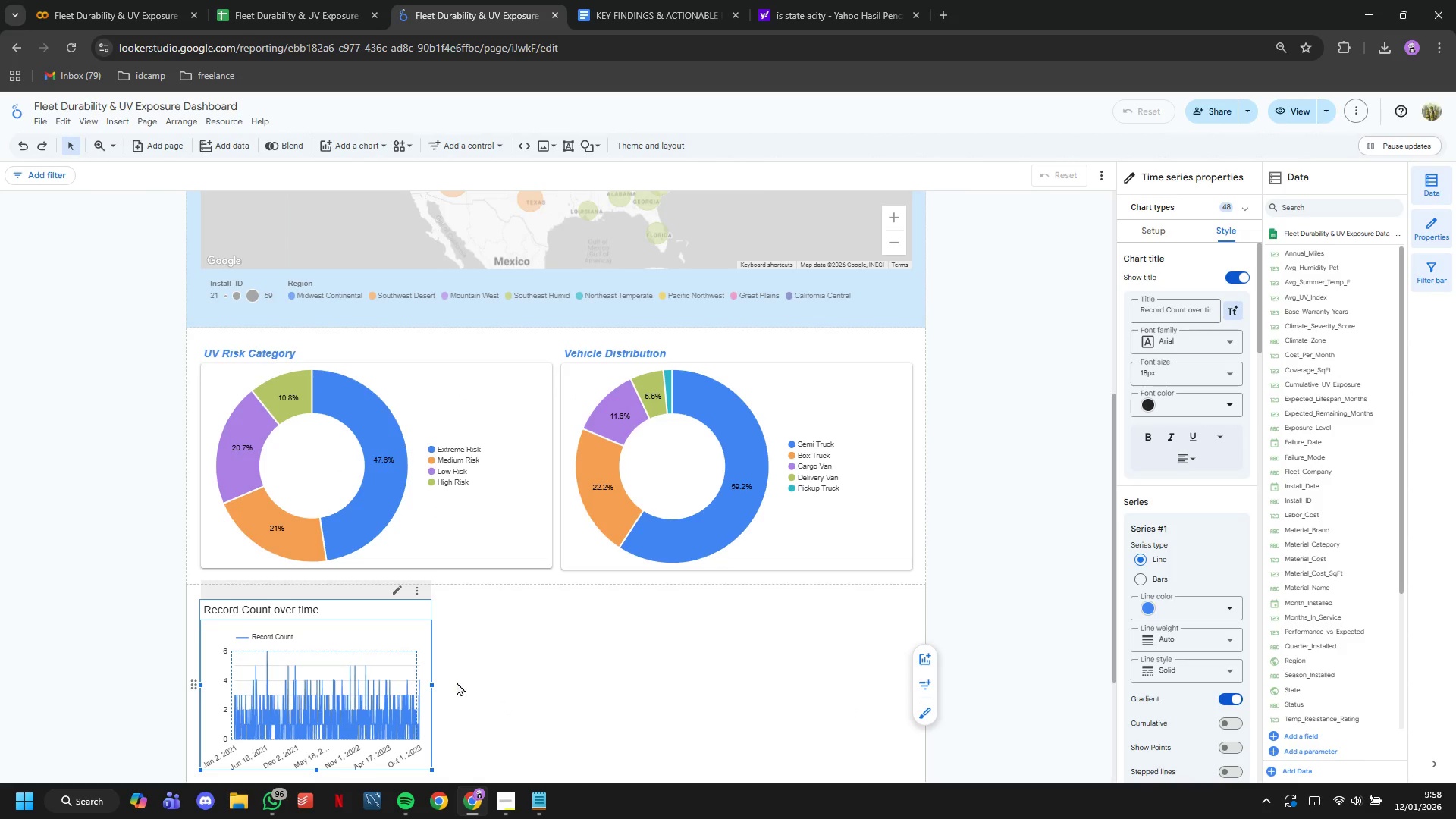 
left_click_drag(start_coordinate=[433, 685], to_coordinate=[877, 702])
 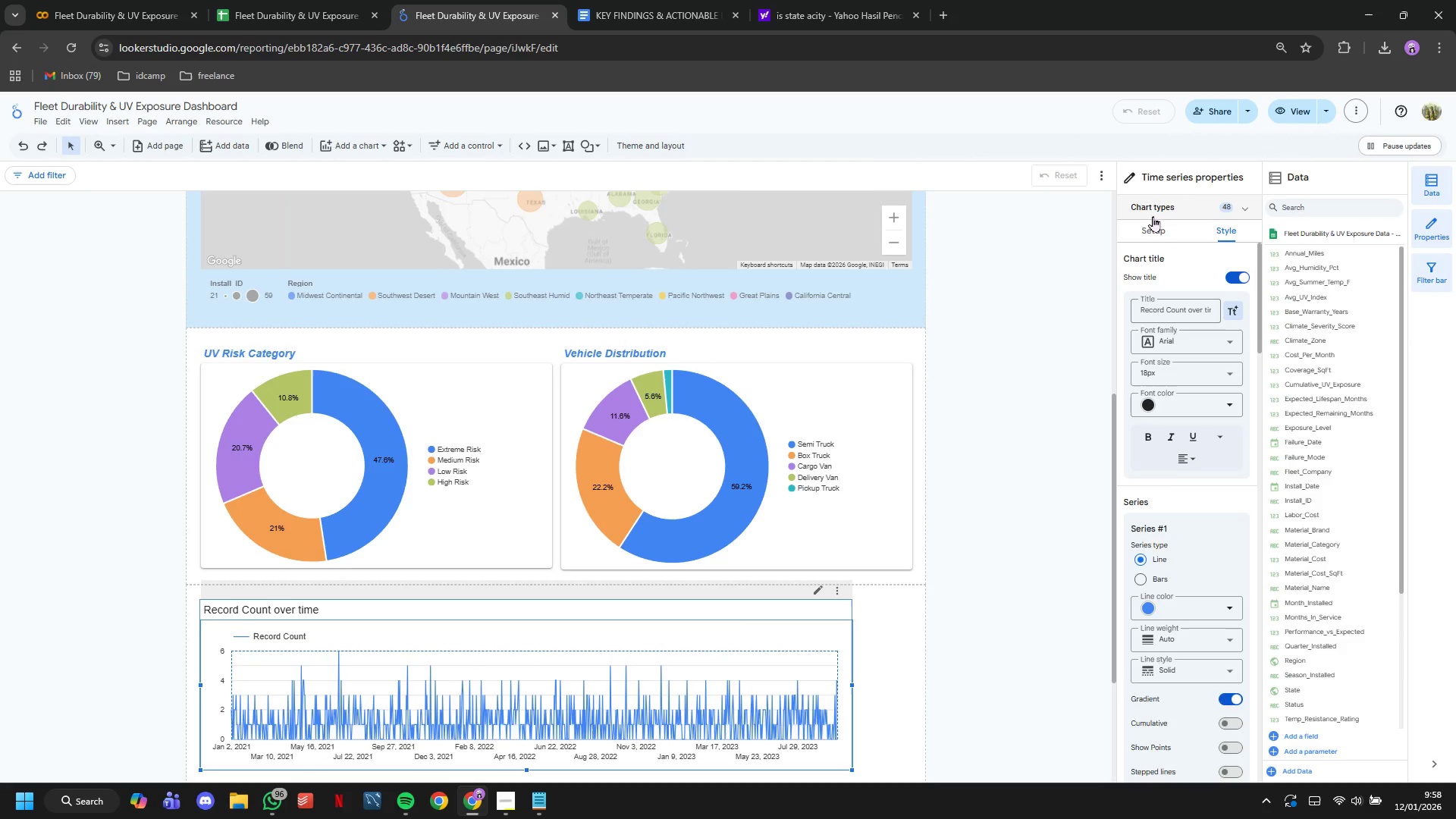 
left_click([1158, 230])
 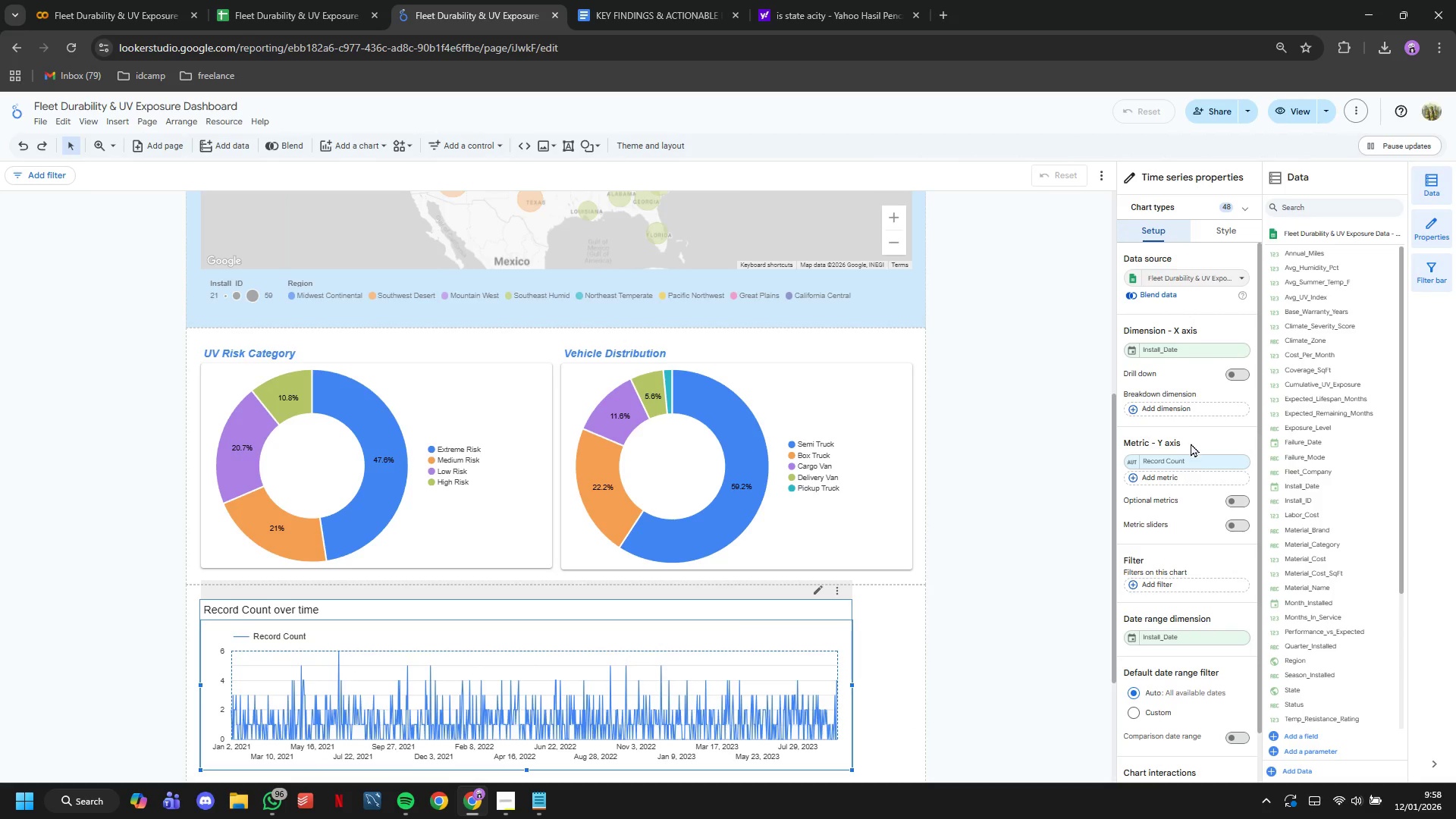 
left_click([1191, 461])
 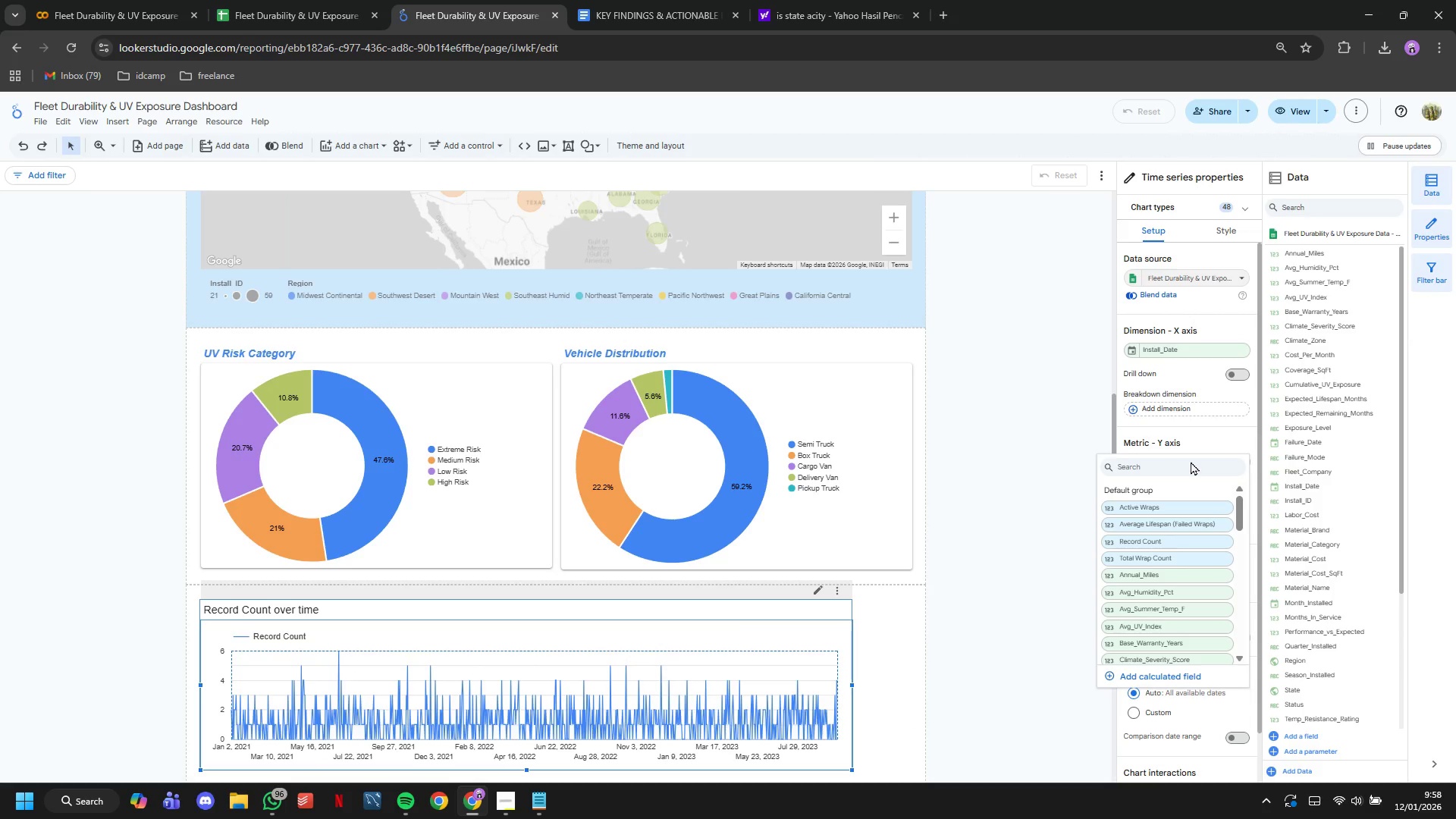 
type(in)
 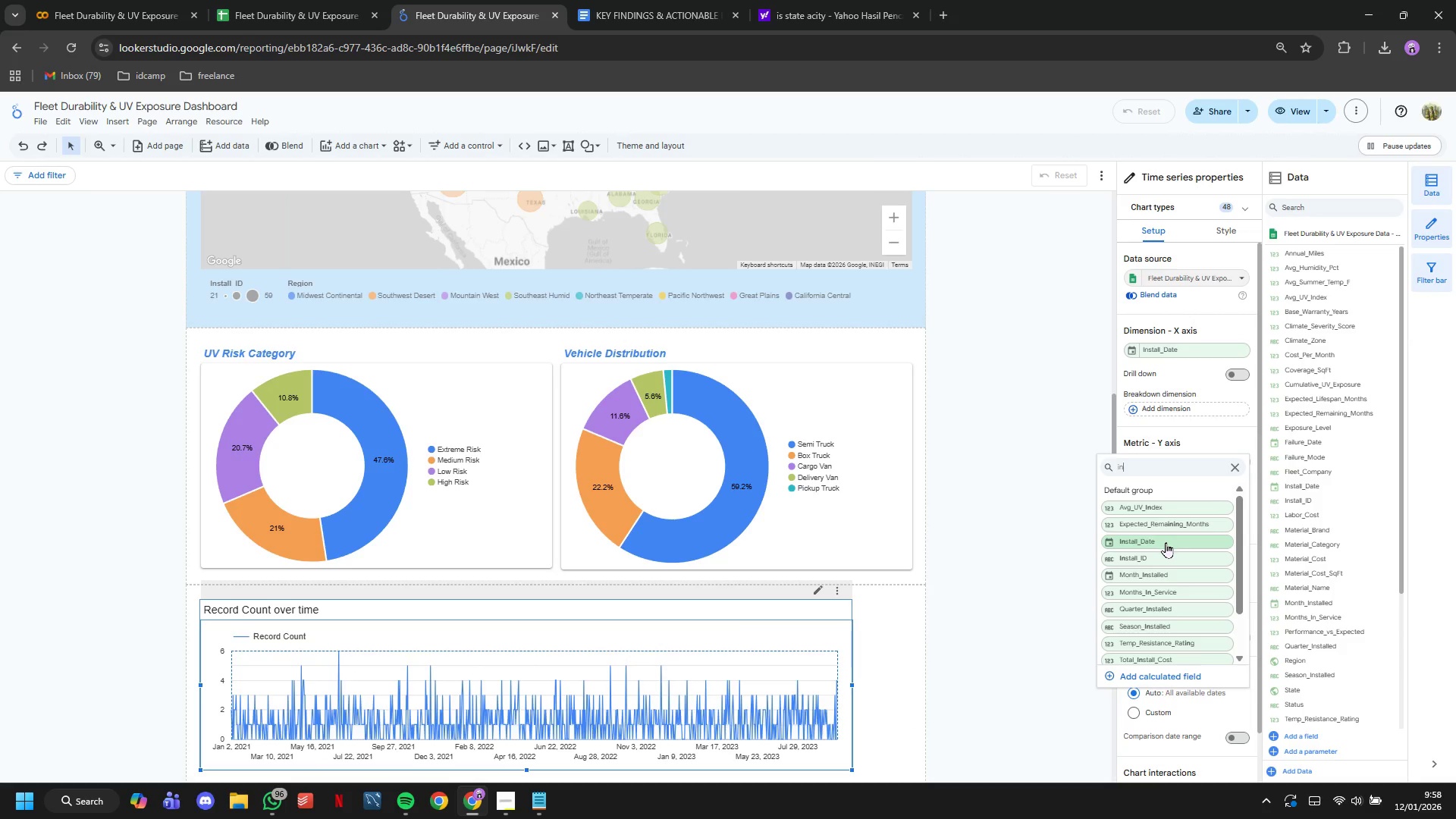 
left_click([1163, 556])
 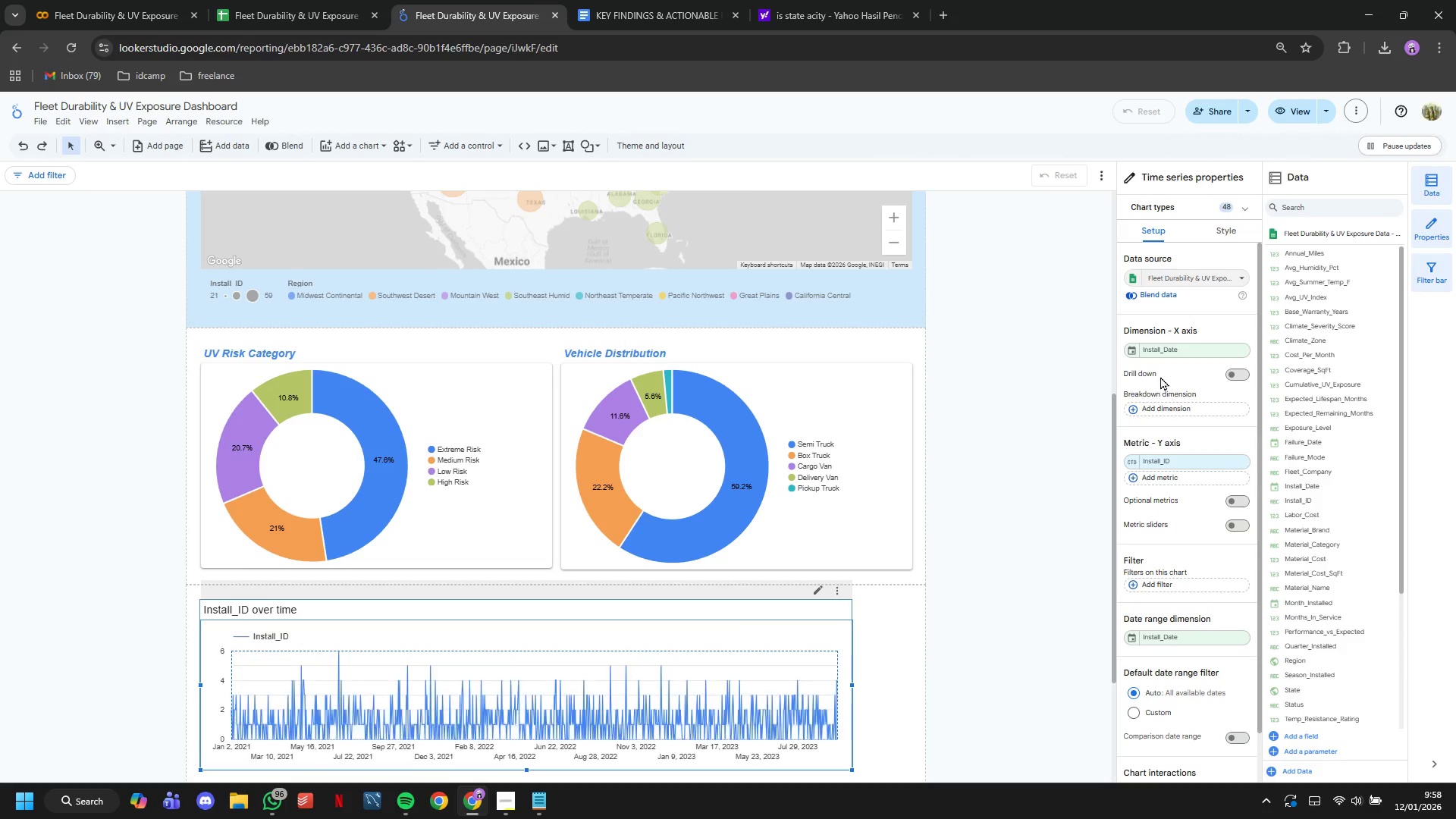 
left_click([1226, 237])
 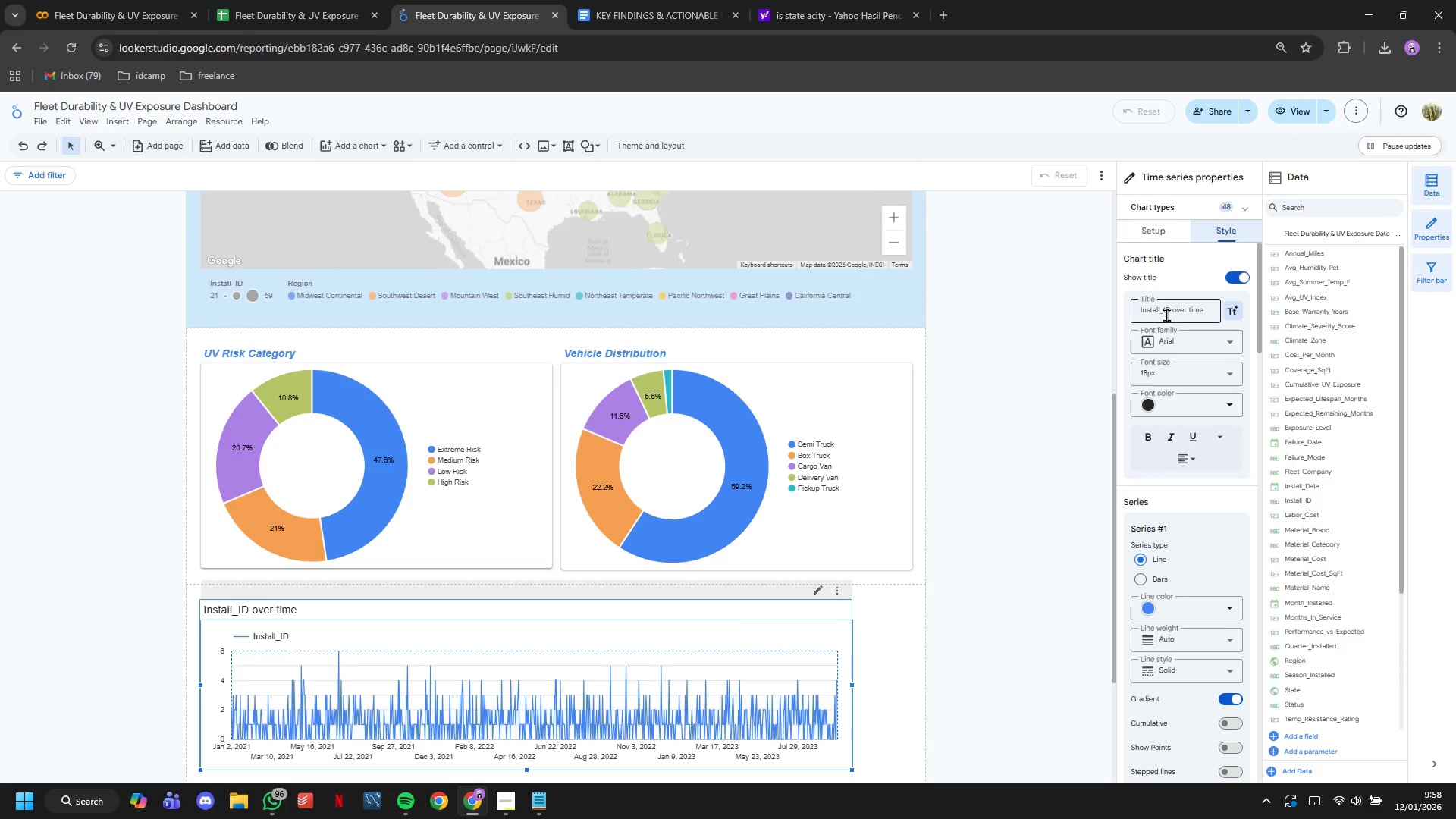 
double_click([1166, 315])
 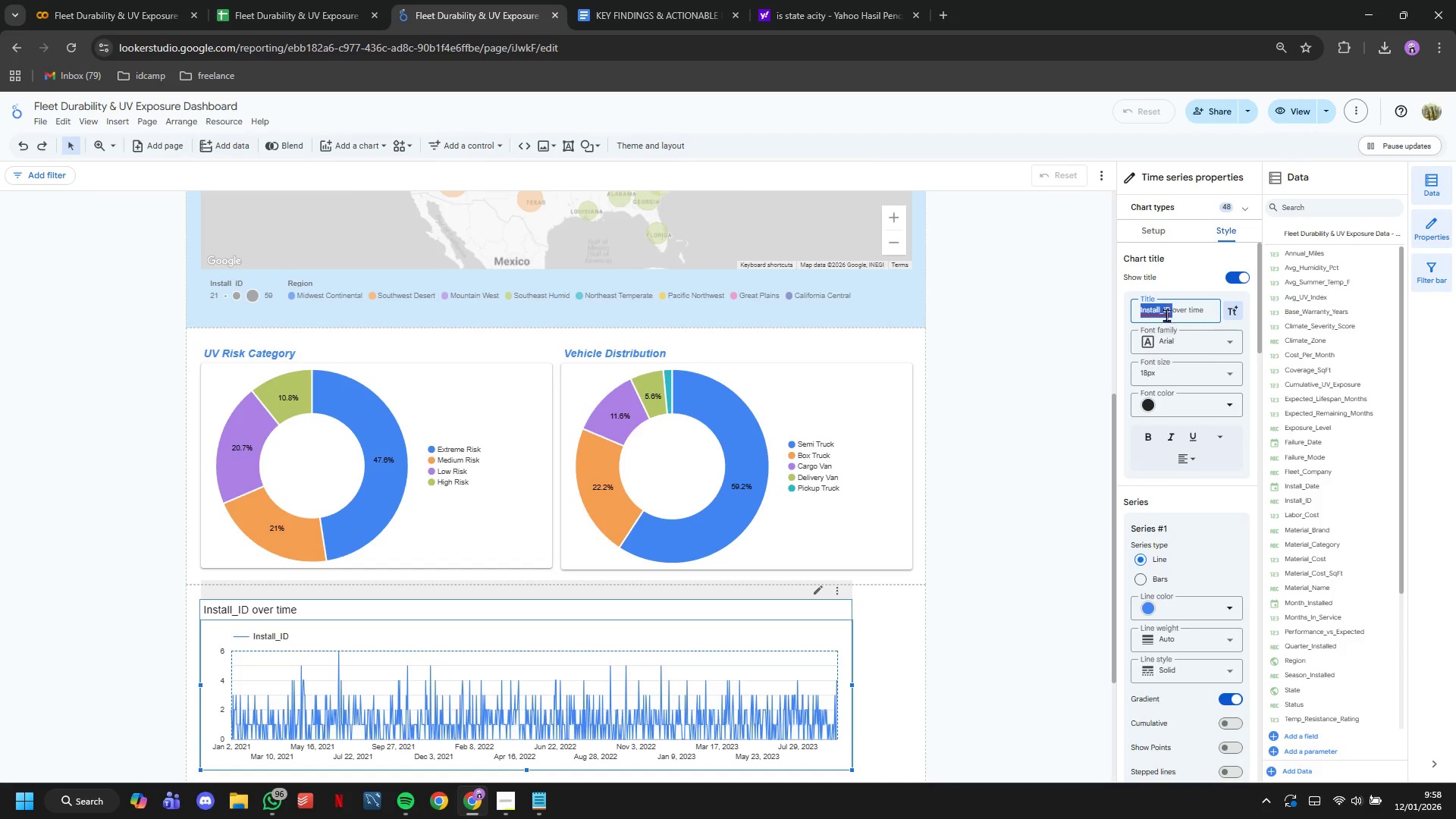 
triple_click([1166, 315])
 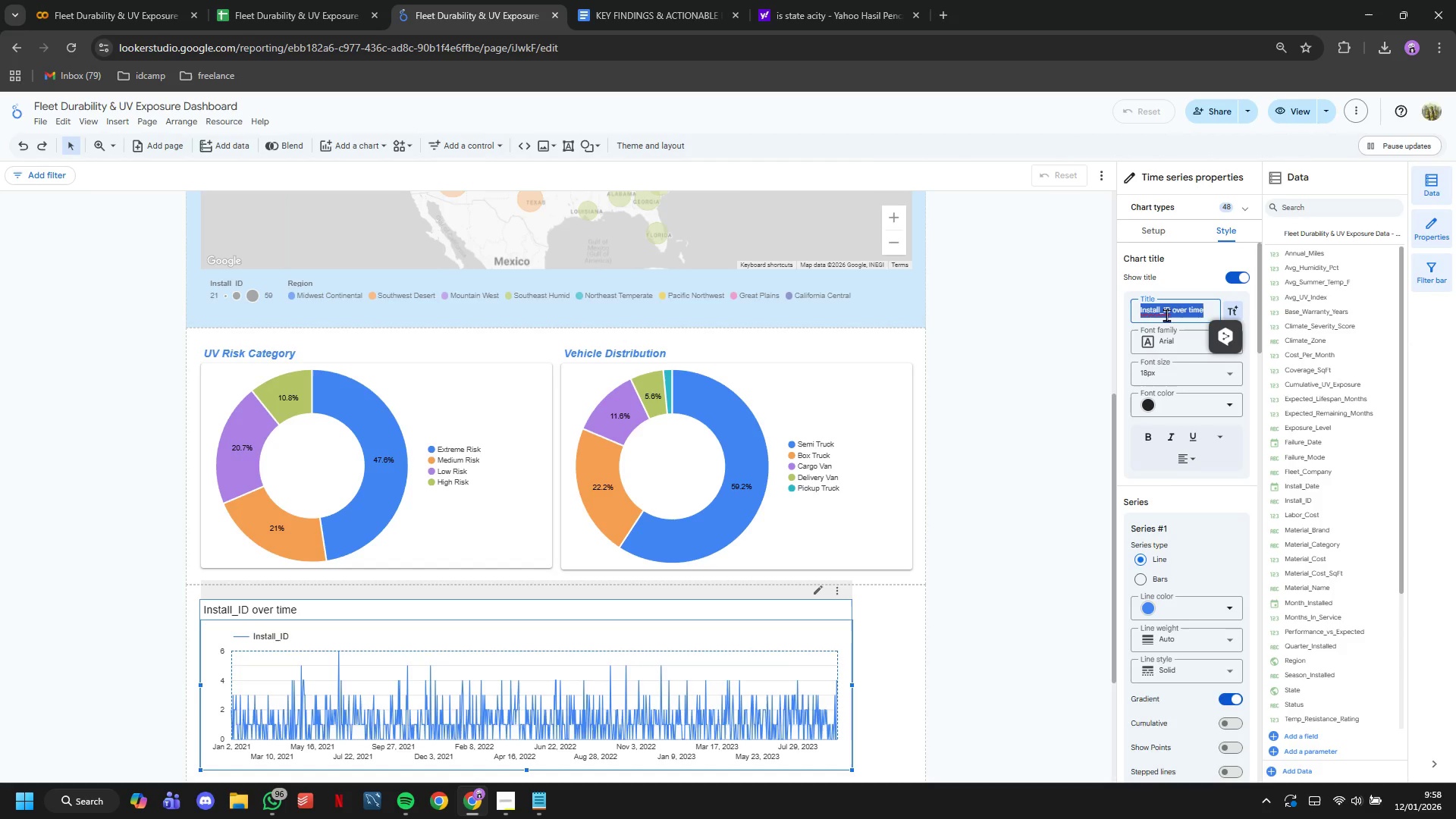 
type(Monthly Installation Trend)
 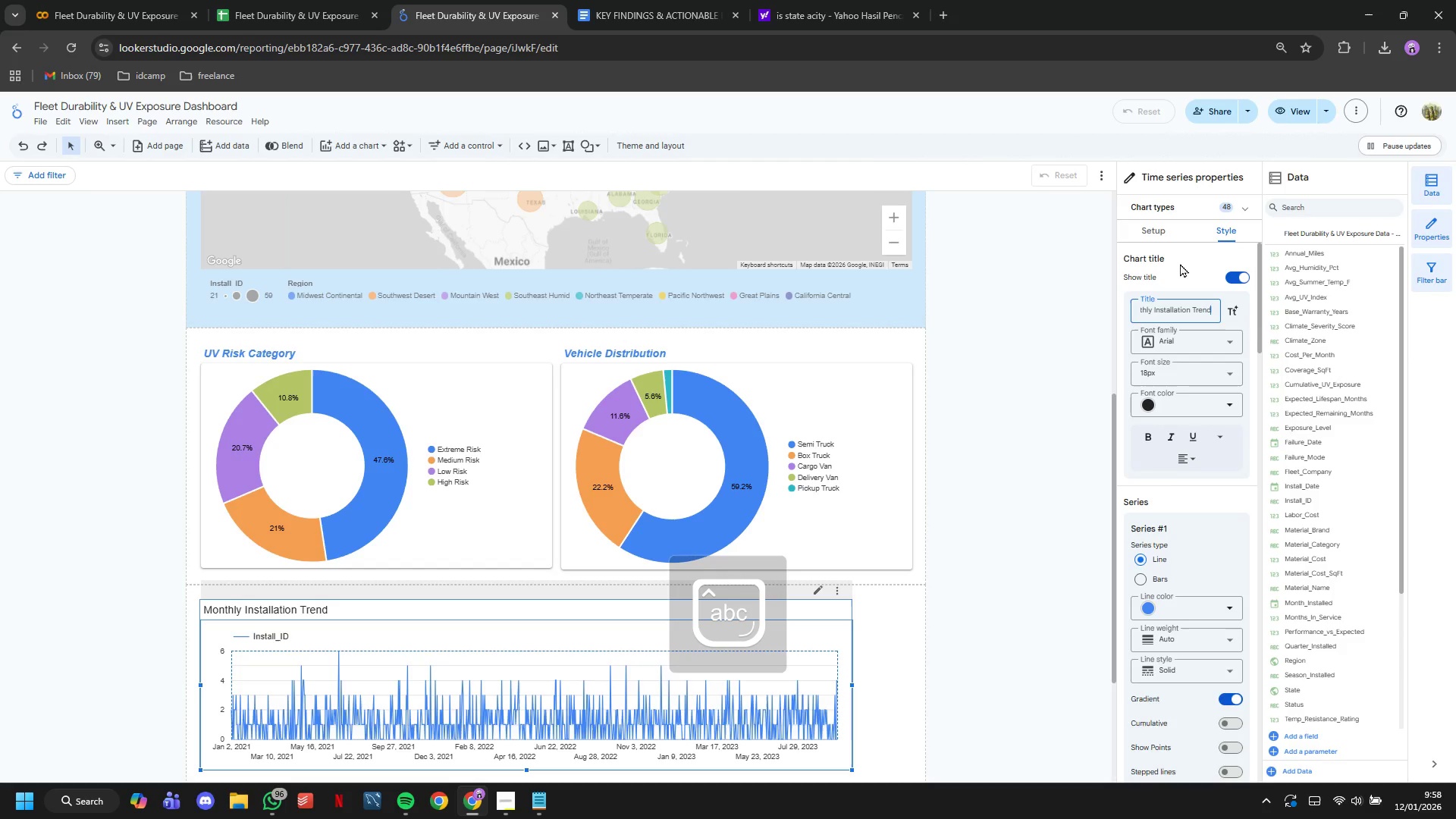 
left_click([1160, 238])
 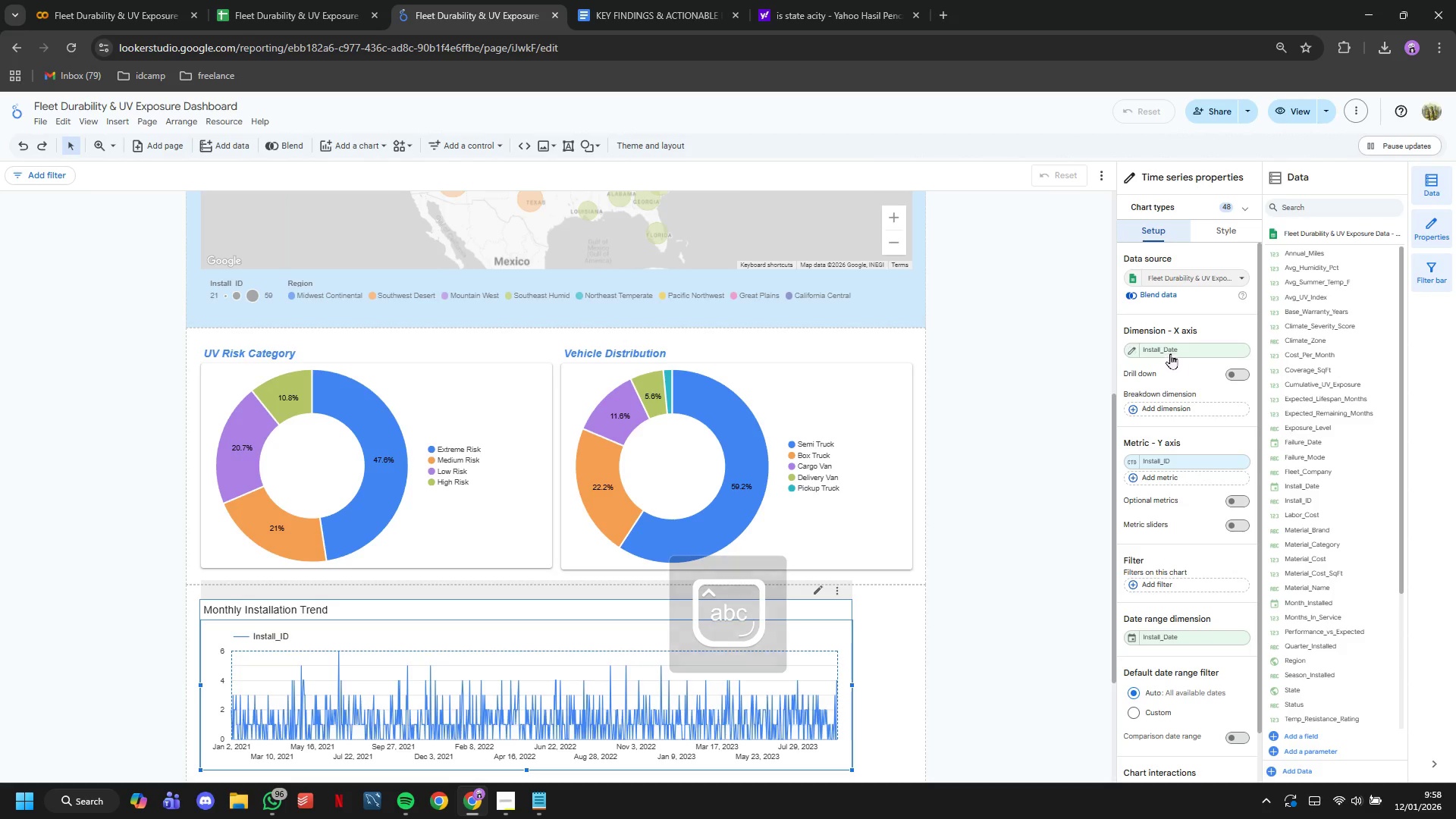 
left_click([1134, 346])
 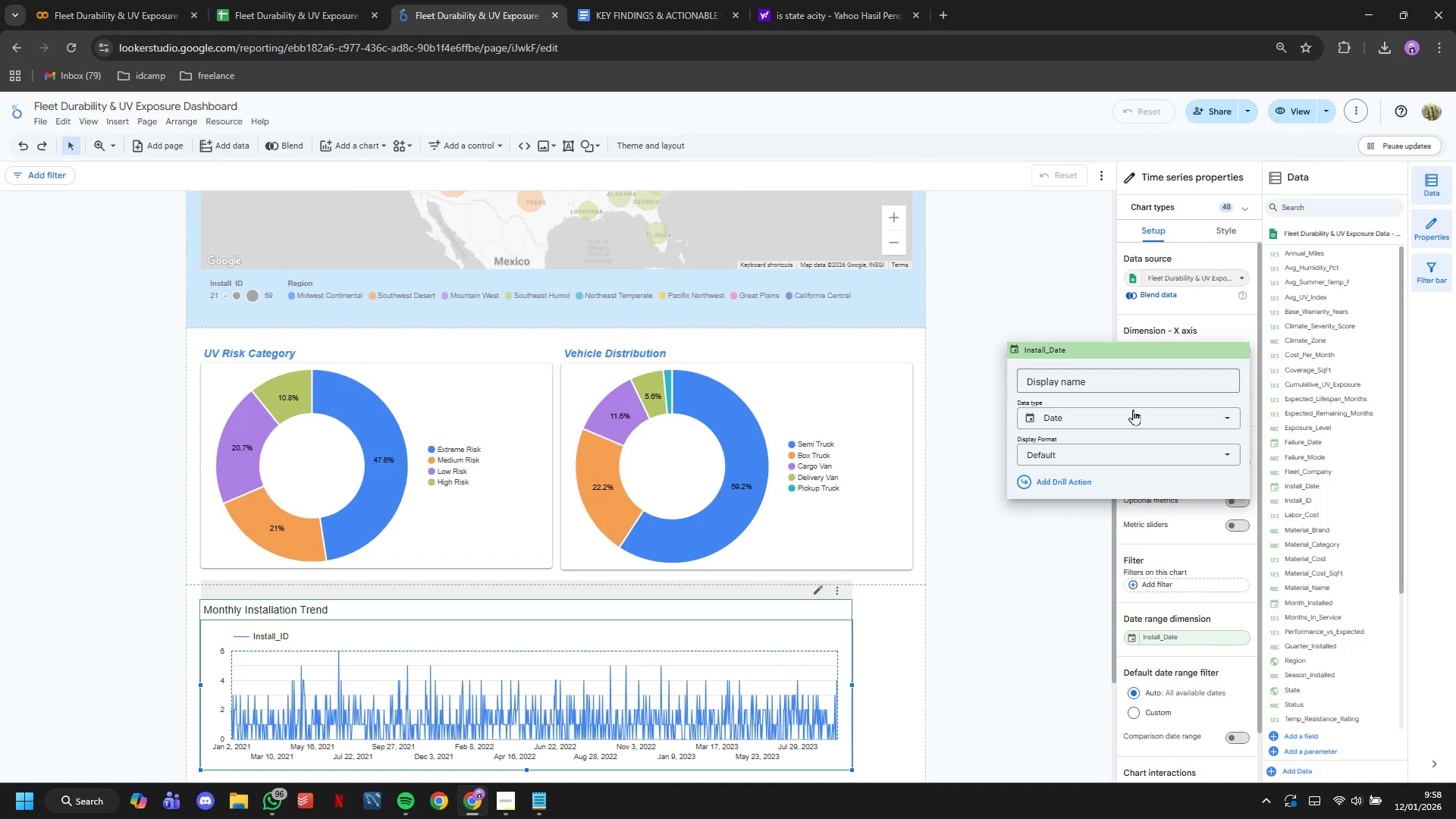 
left_click([1132, 413])
 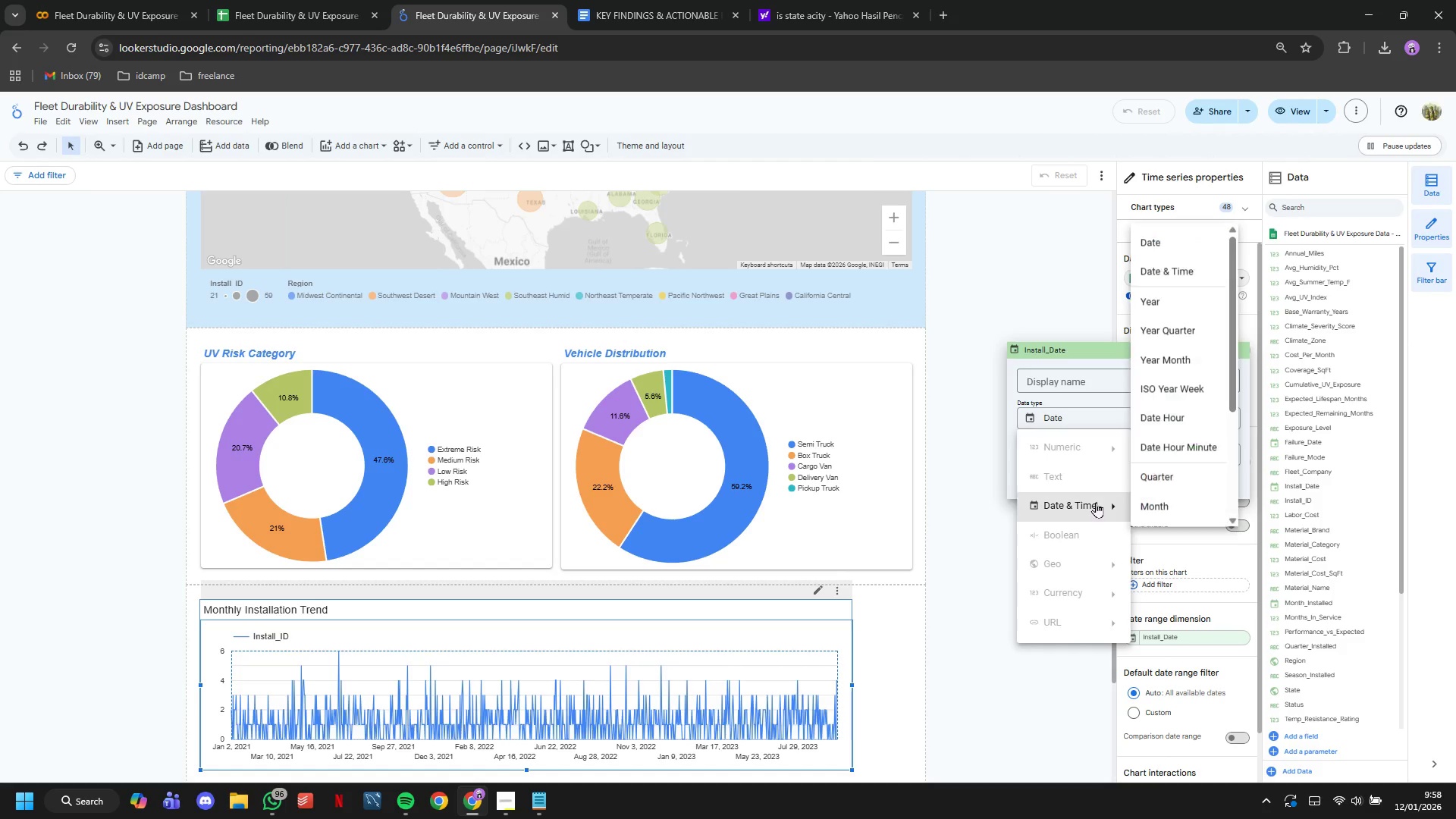 
mouse_move([1146, 509])
 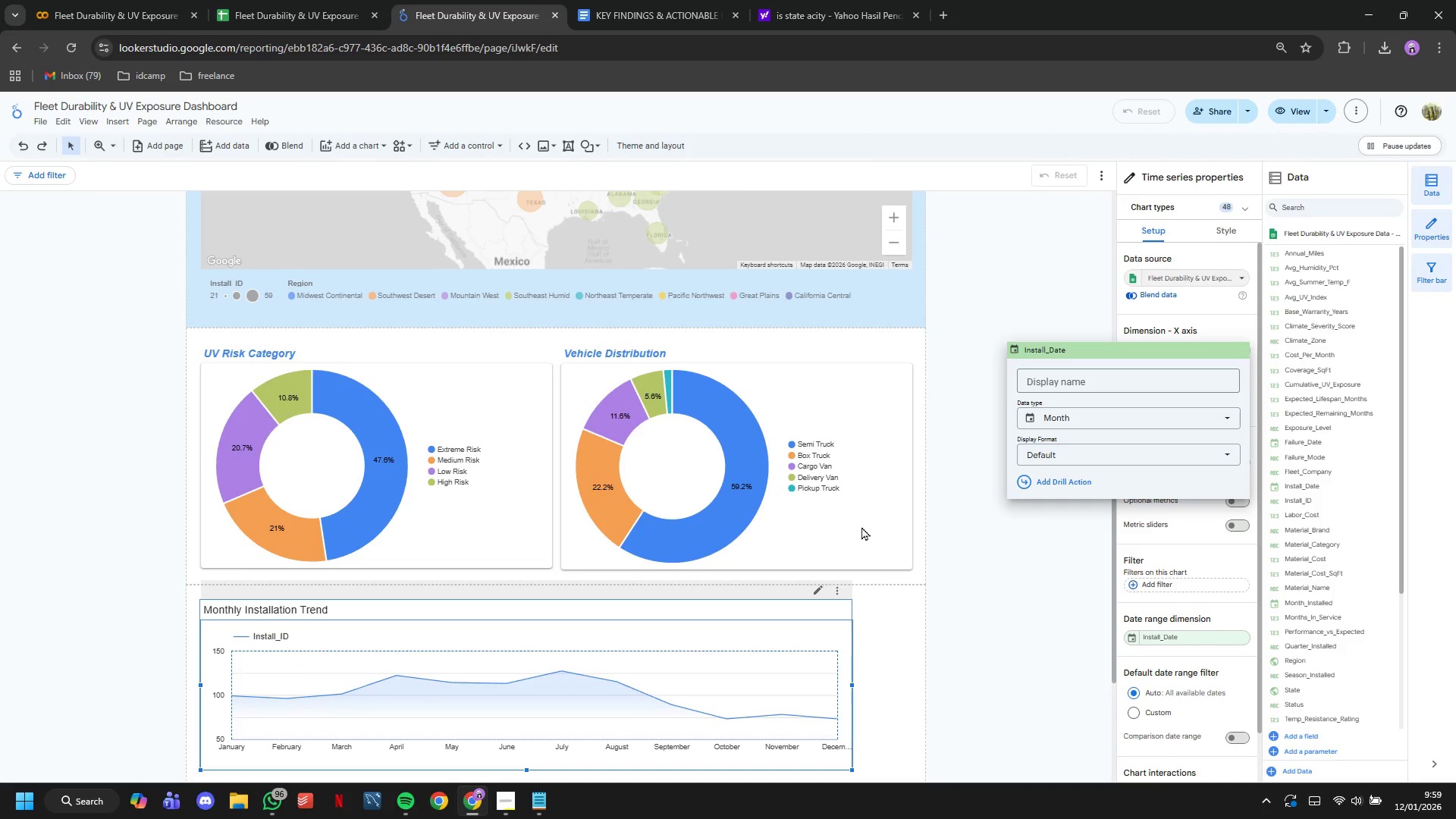 
scroll: coordinate [962, 594], scroll_direction: down, amount: 7.0
 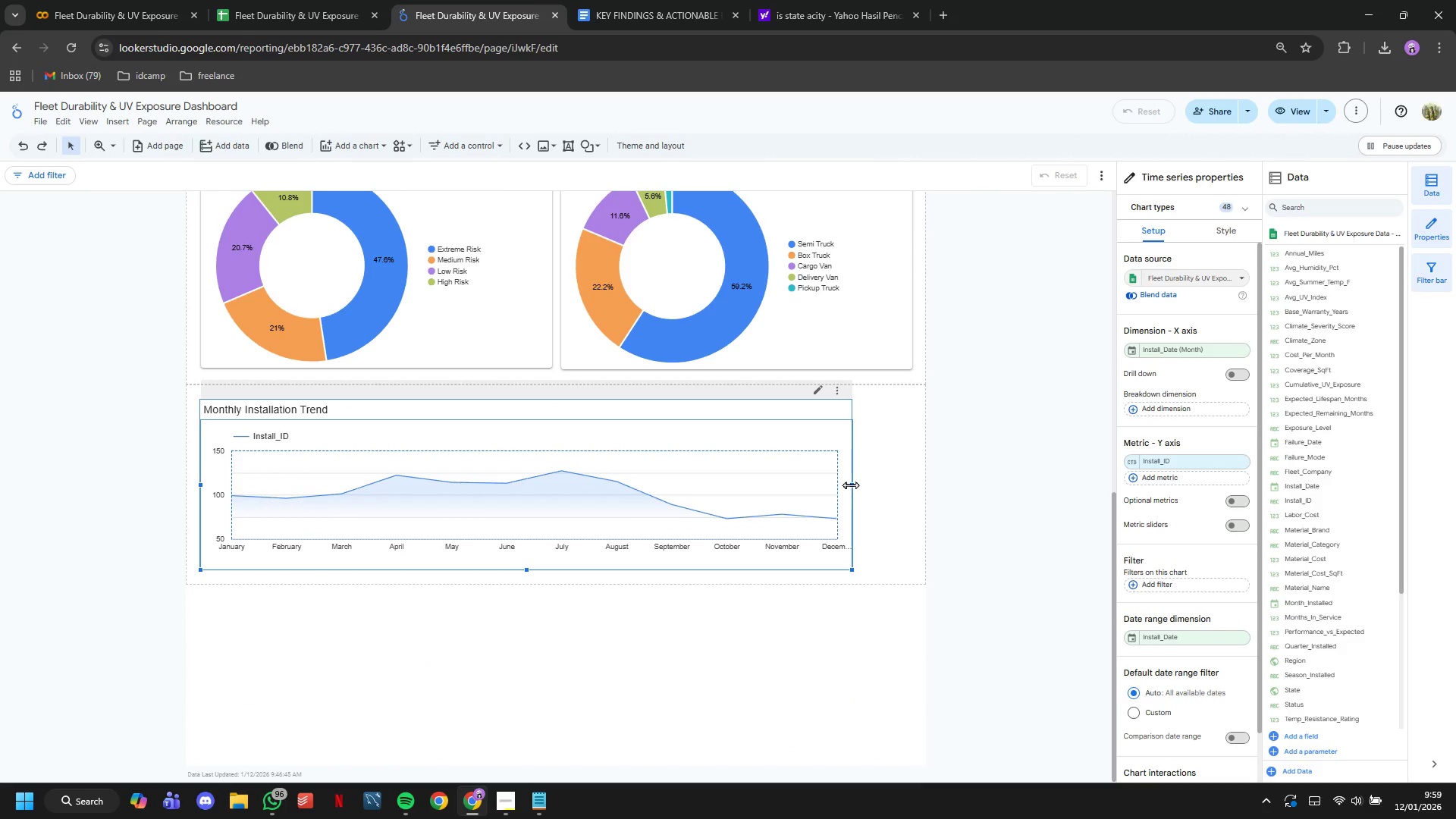 
left_click_drag(start_coordinate=[850, 484], to_coordinate=[899, 482])
 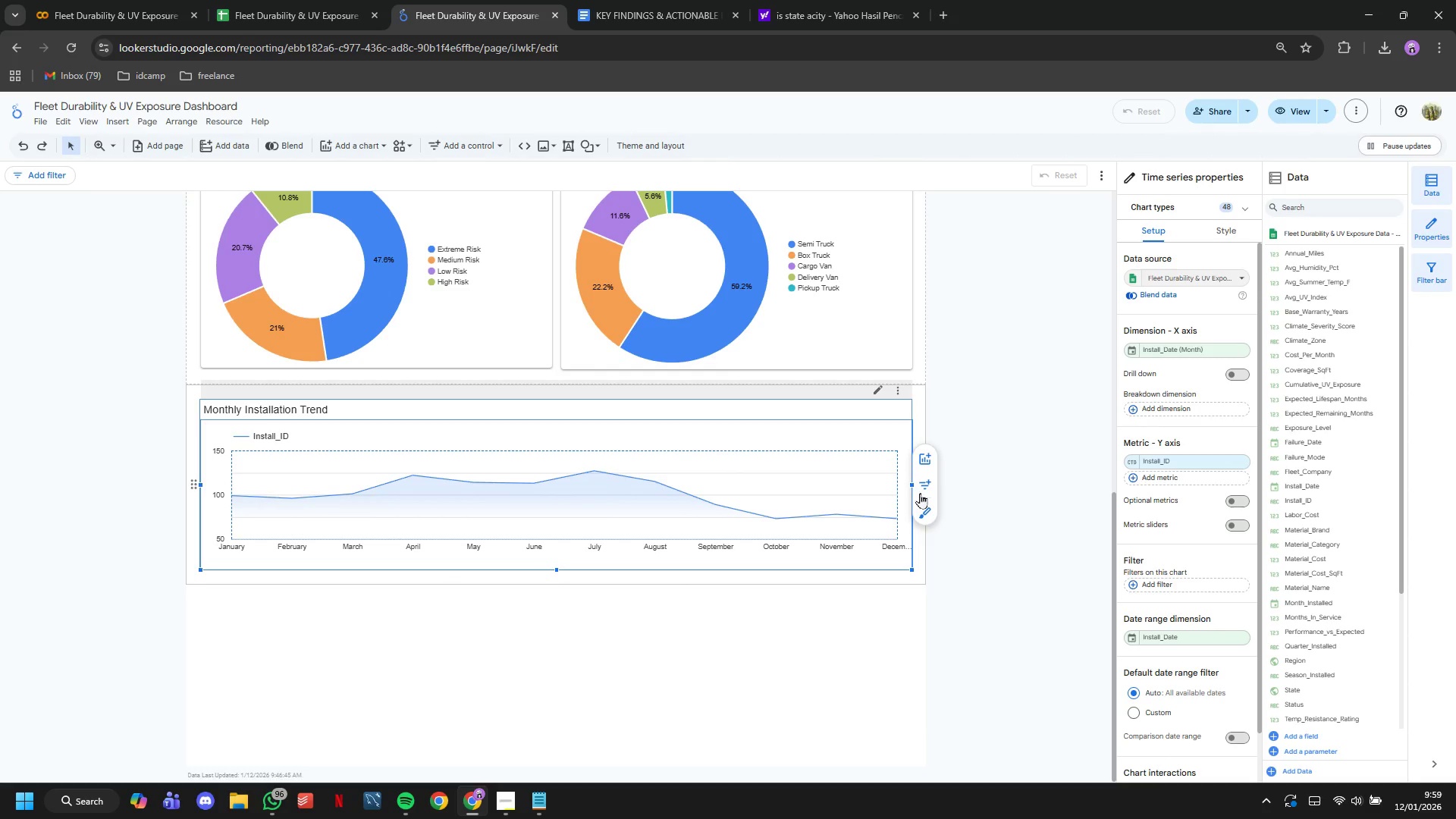 
left_click([921, 513])
 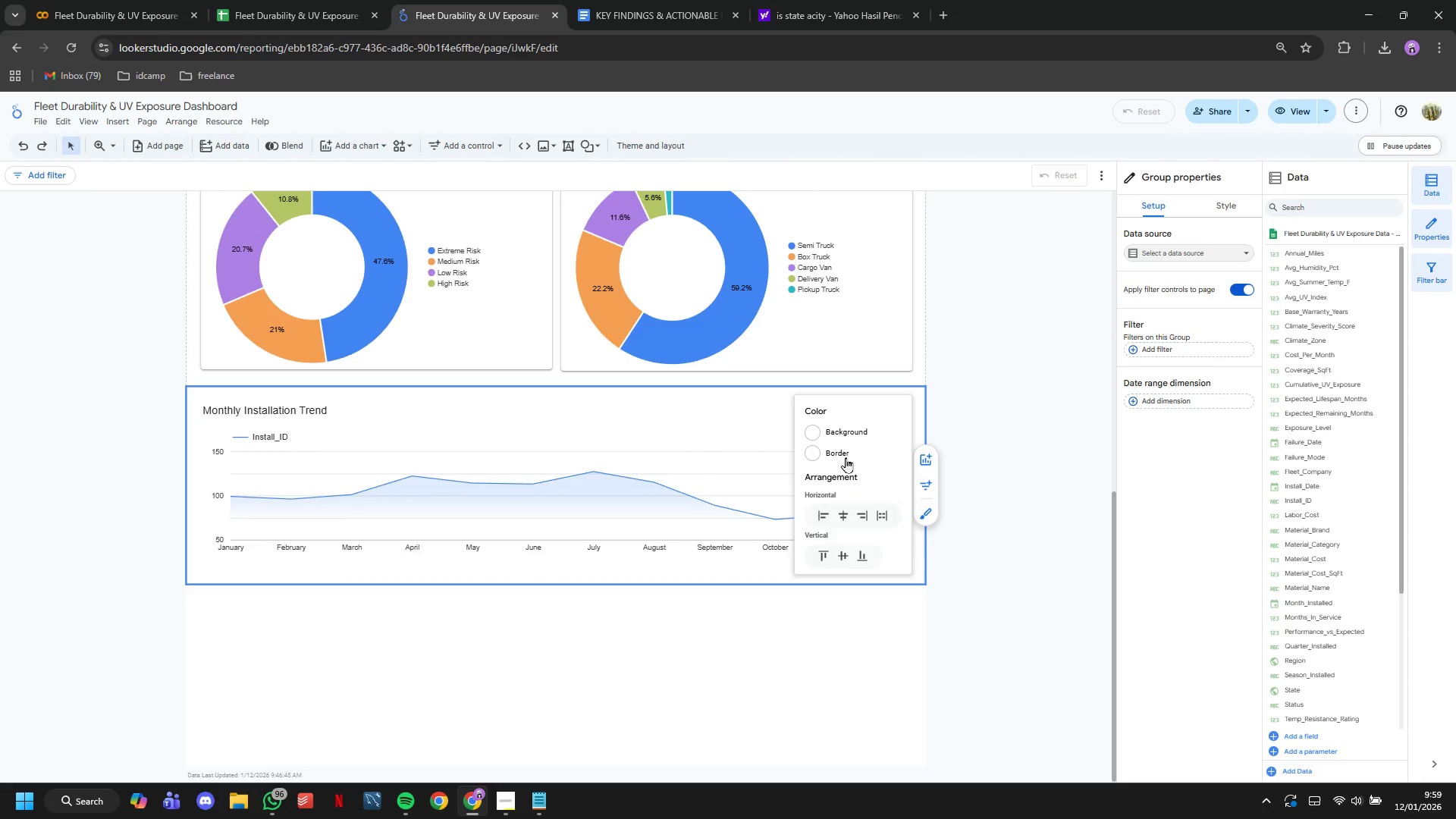 
left_click([818, 434])
 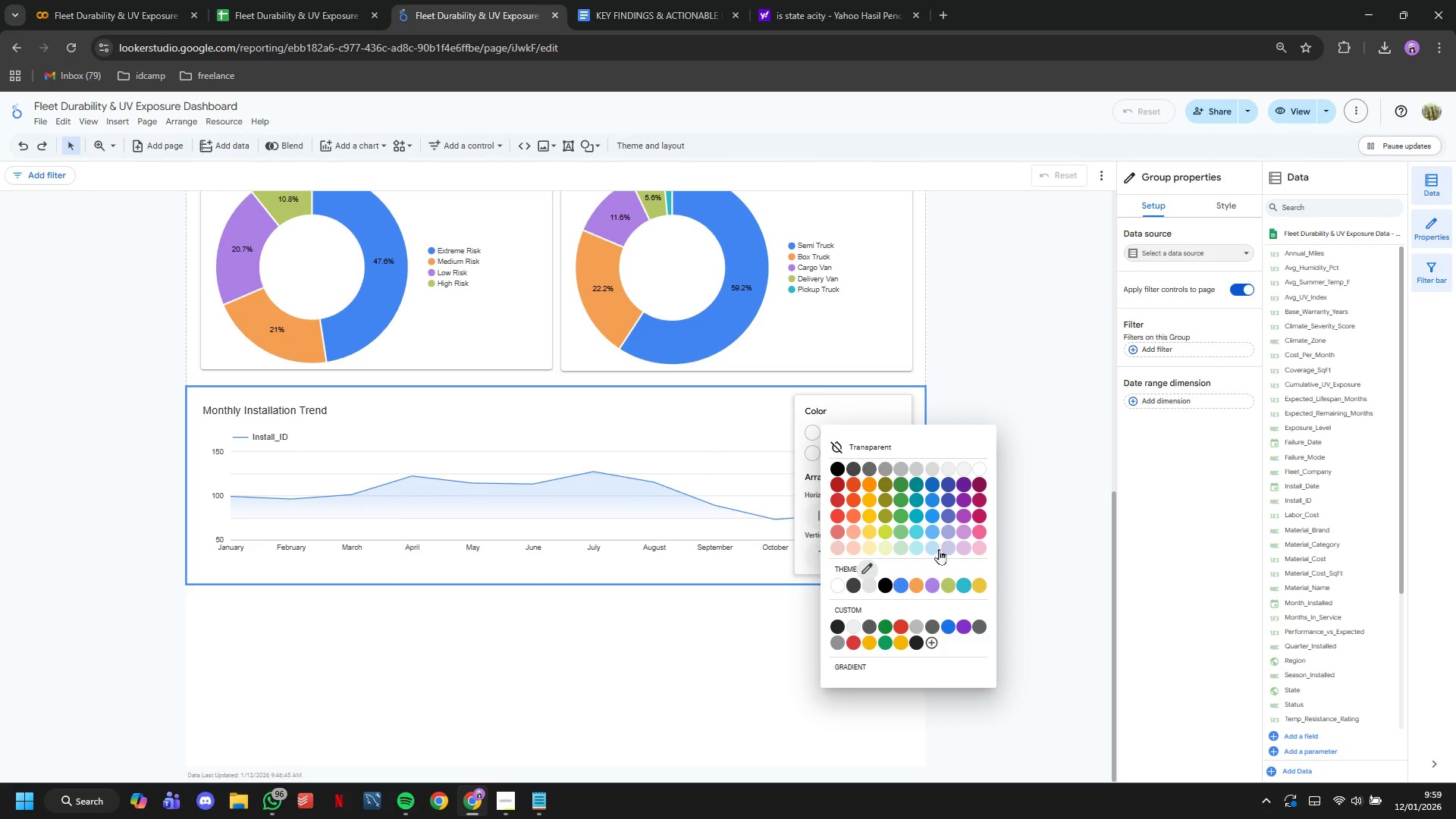 
left_click([934, 553])
 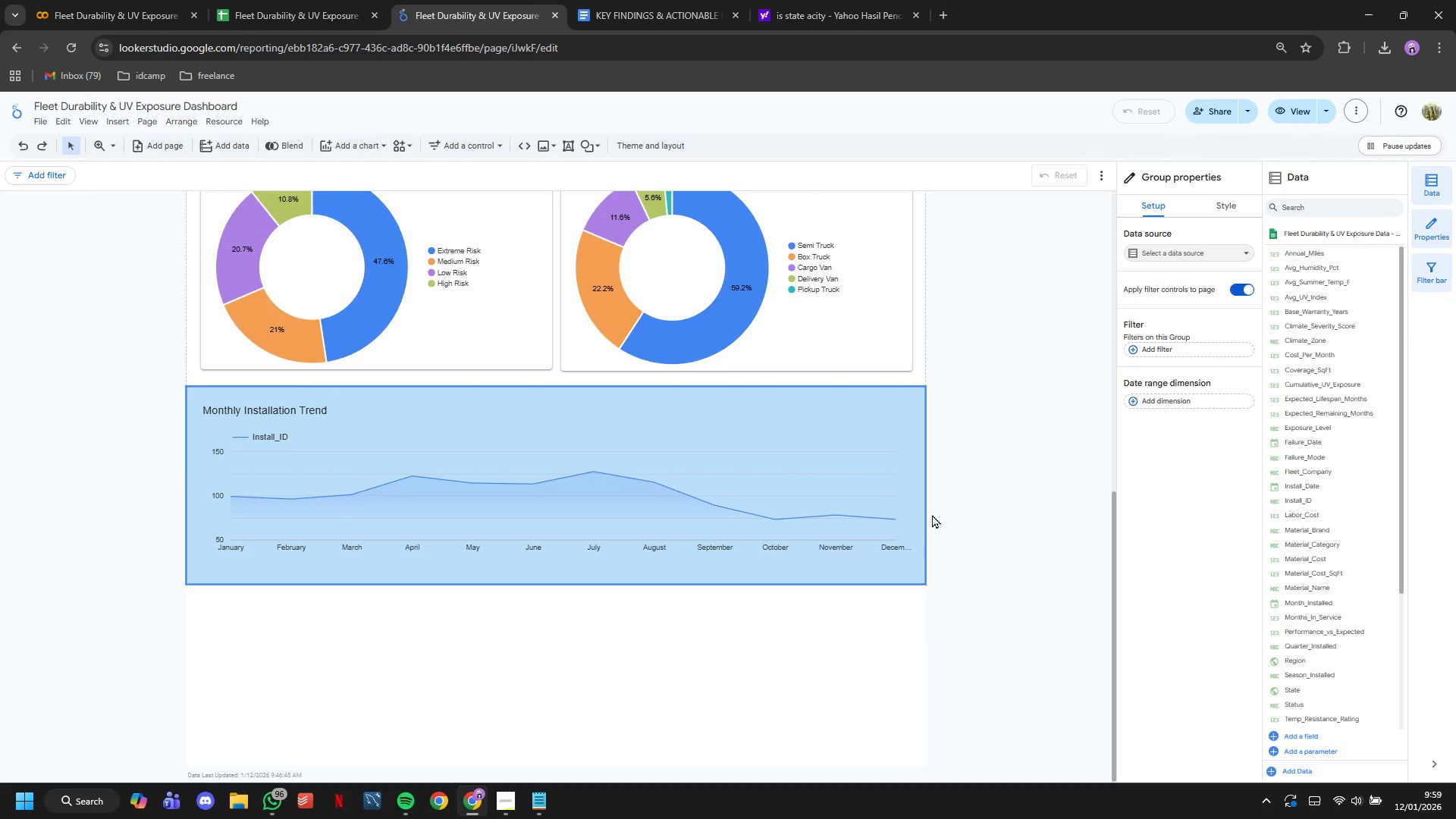 
left_click([924, 513])
 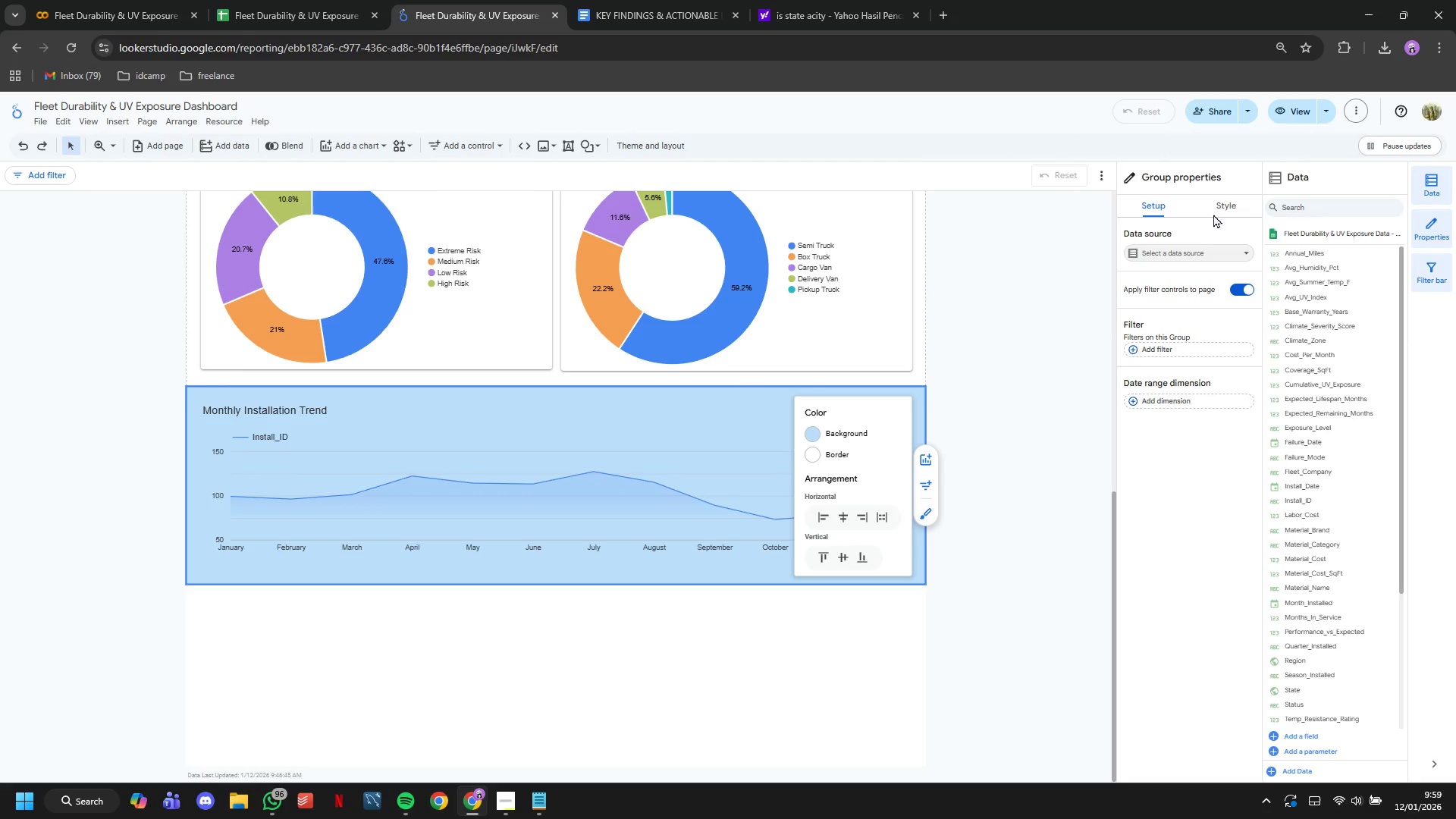 
double_click([1214, 200])
 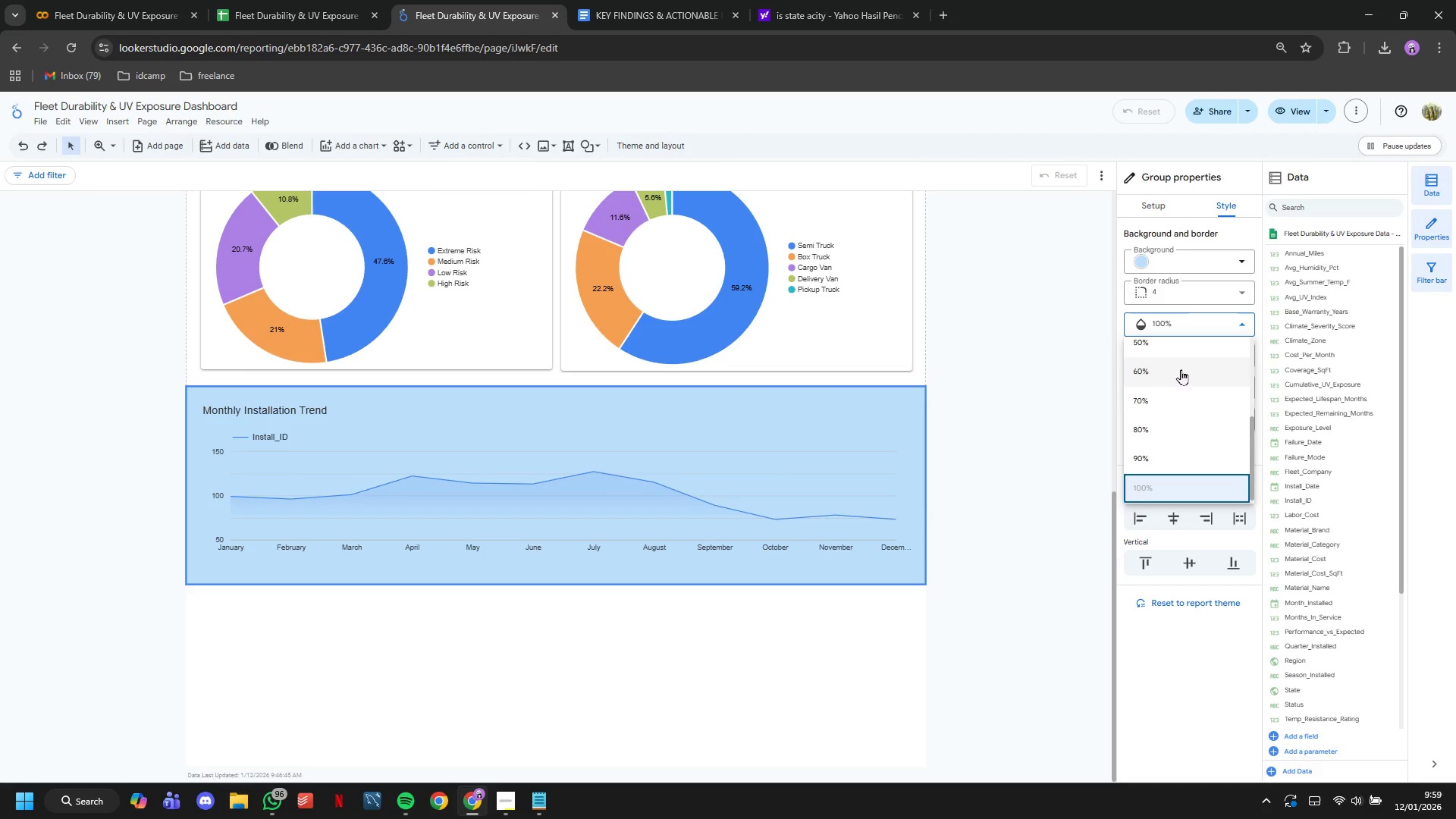 
left_click([1178, 409])
 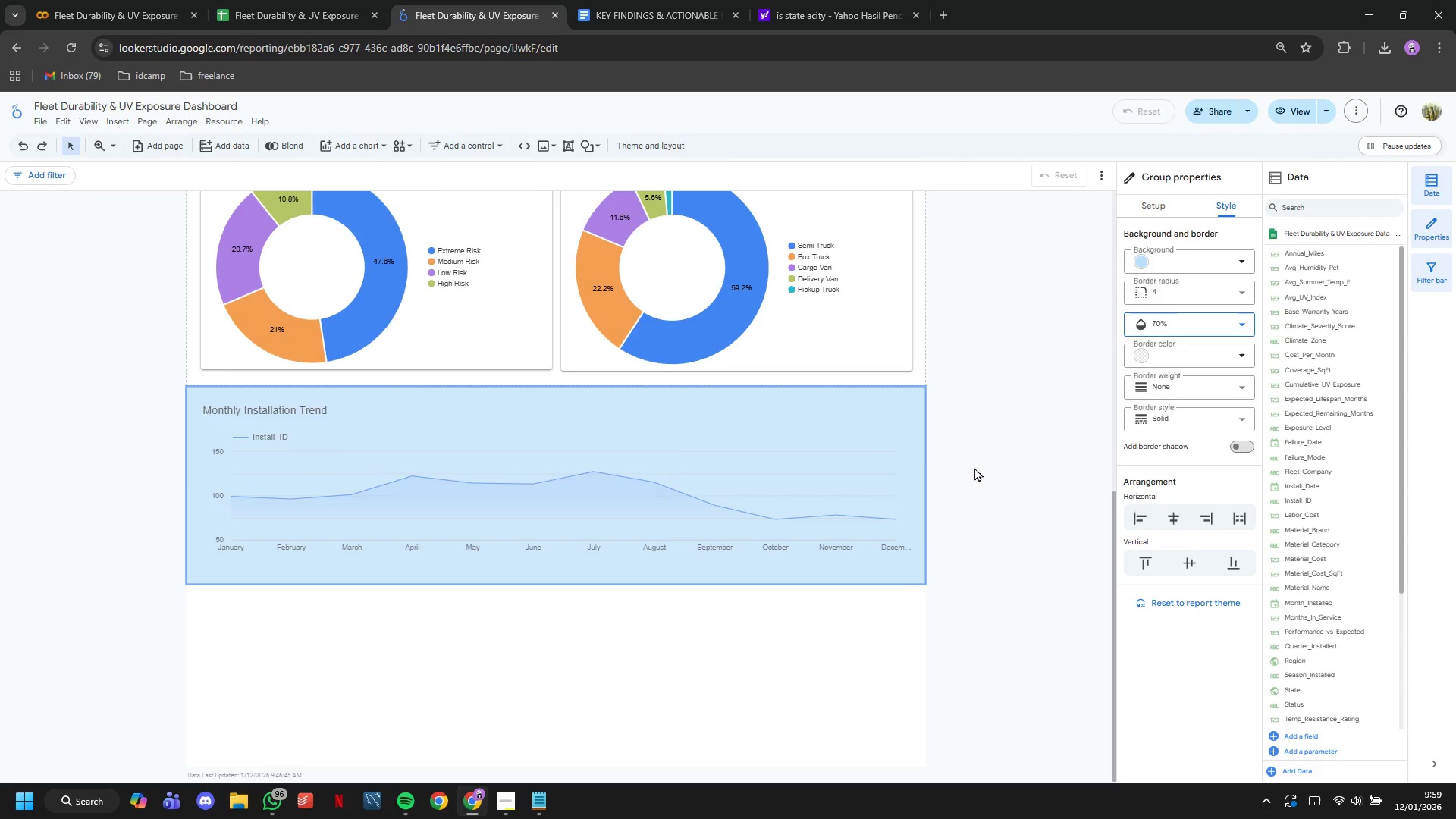 
left_click([835, 431])
 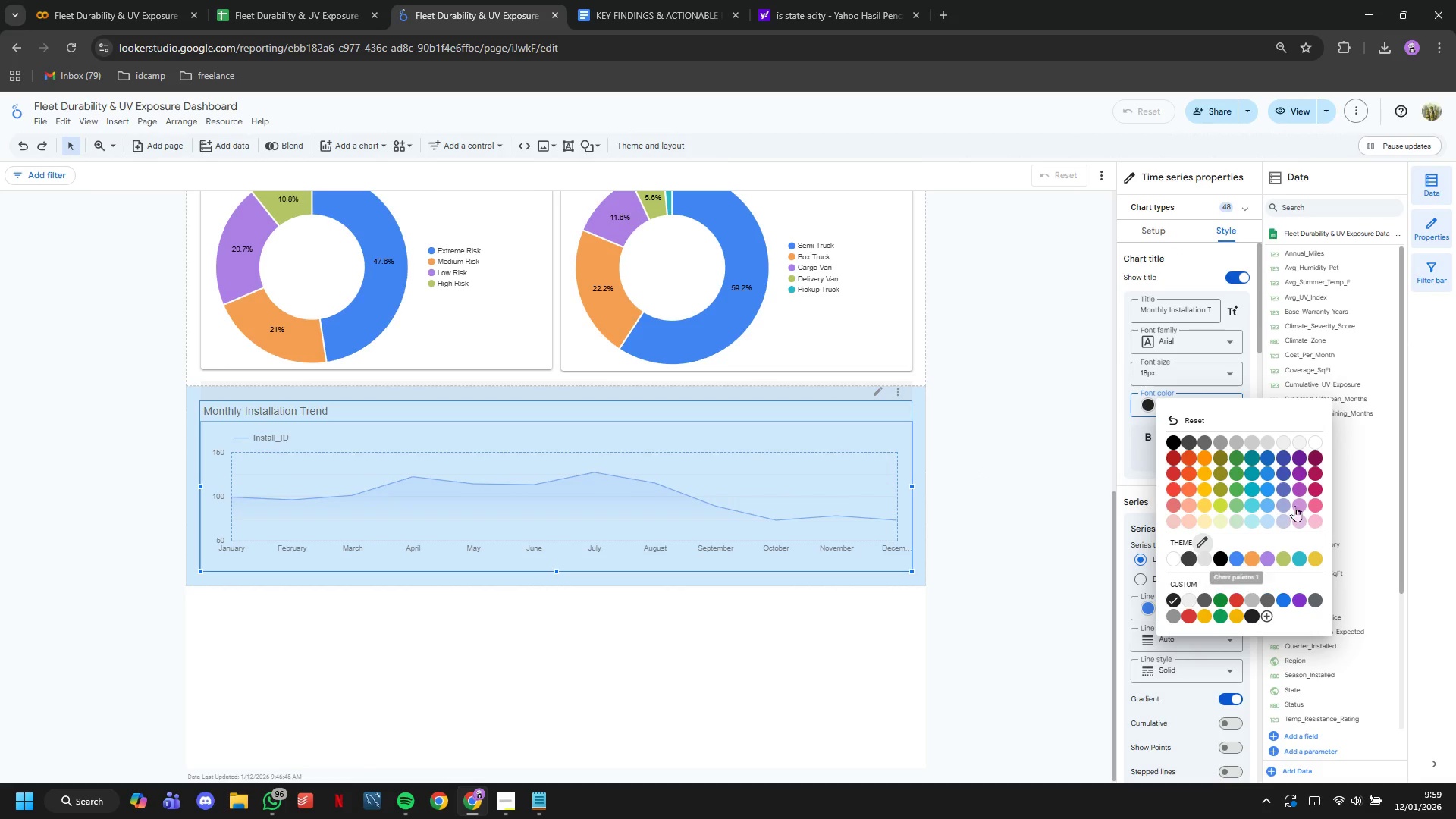 
left_click([1236, 563])
 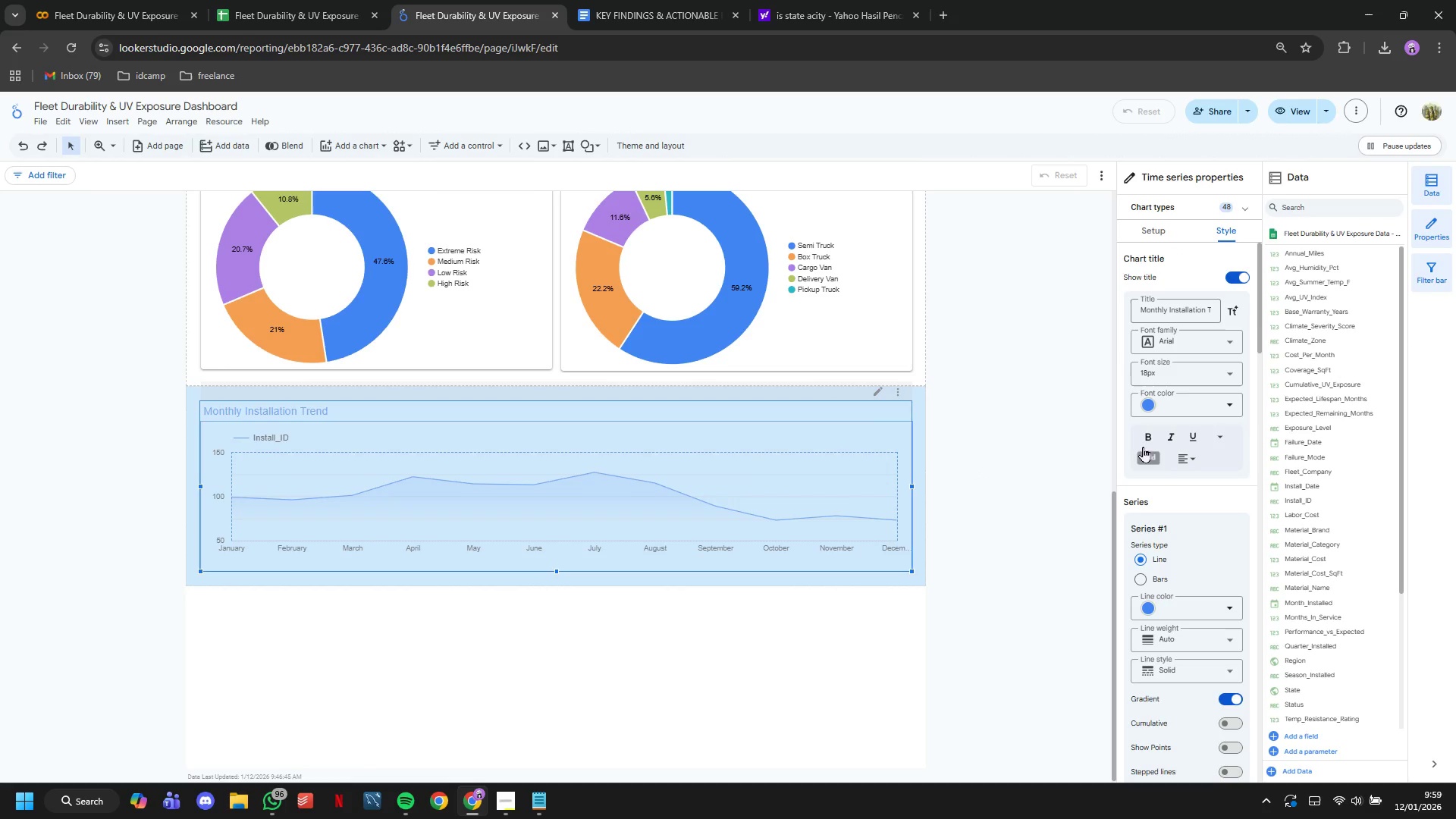 
left_click([1144, 441])
 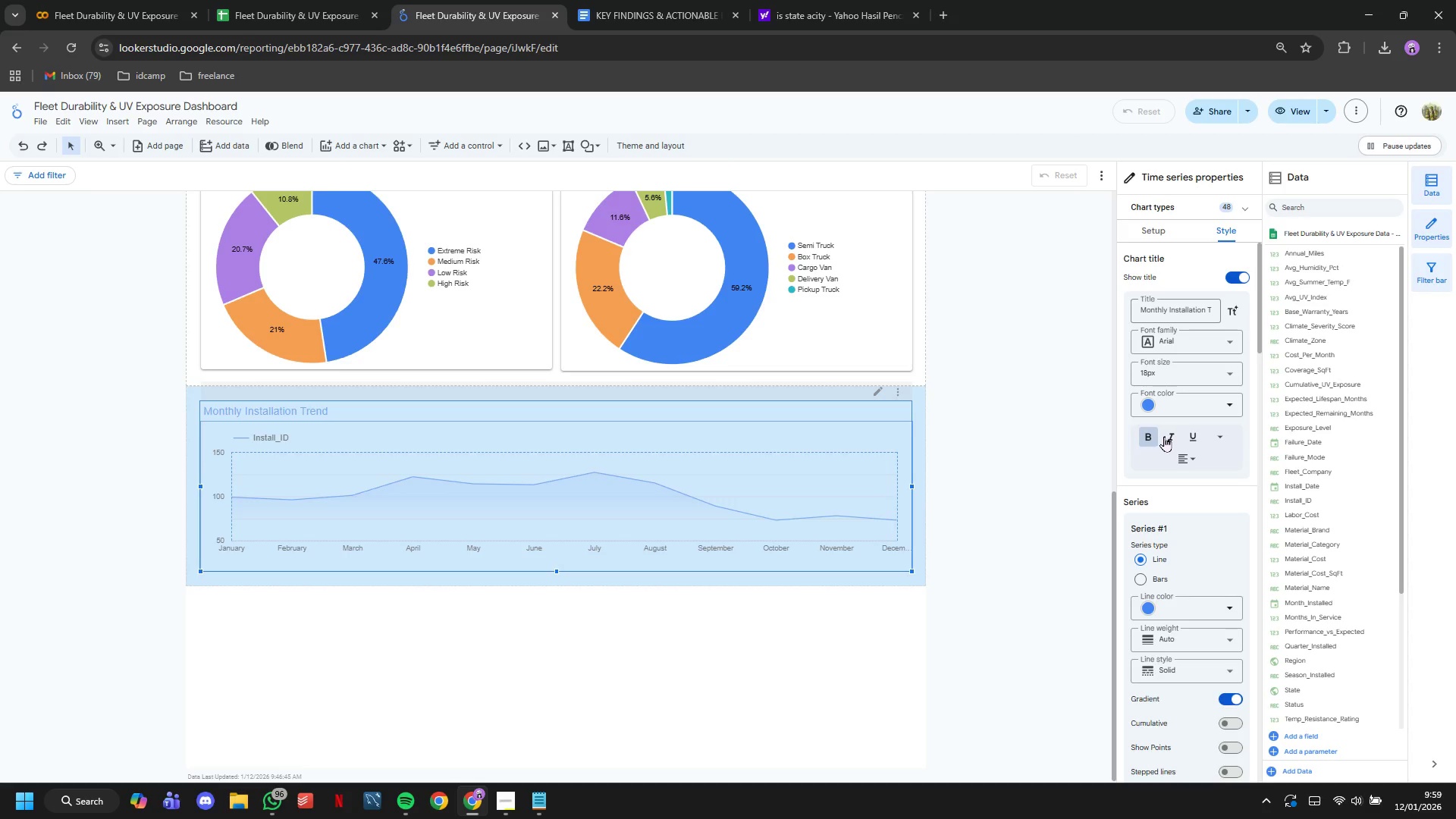 
left_click([1167, 436])
 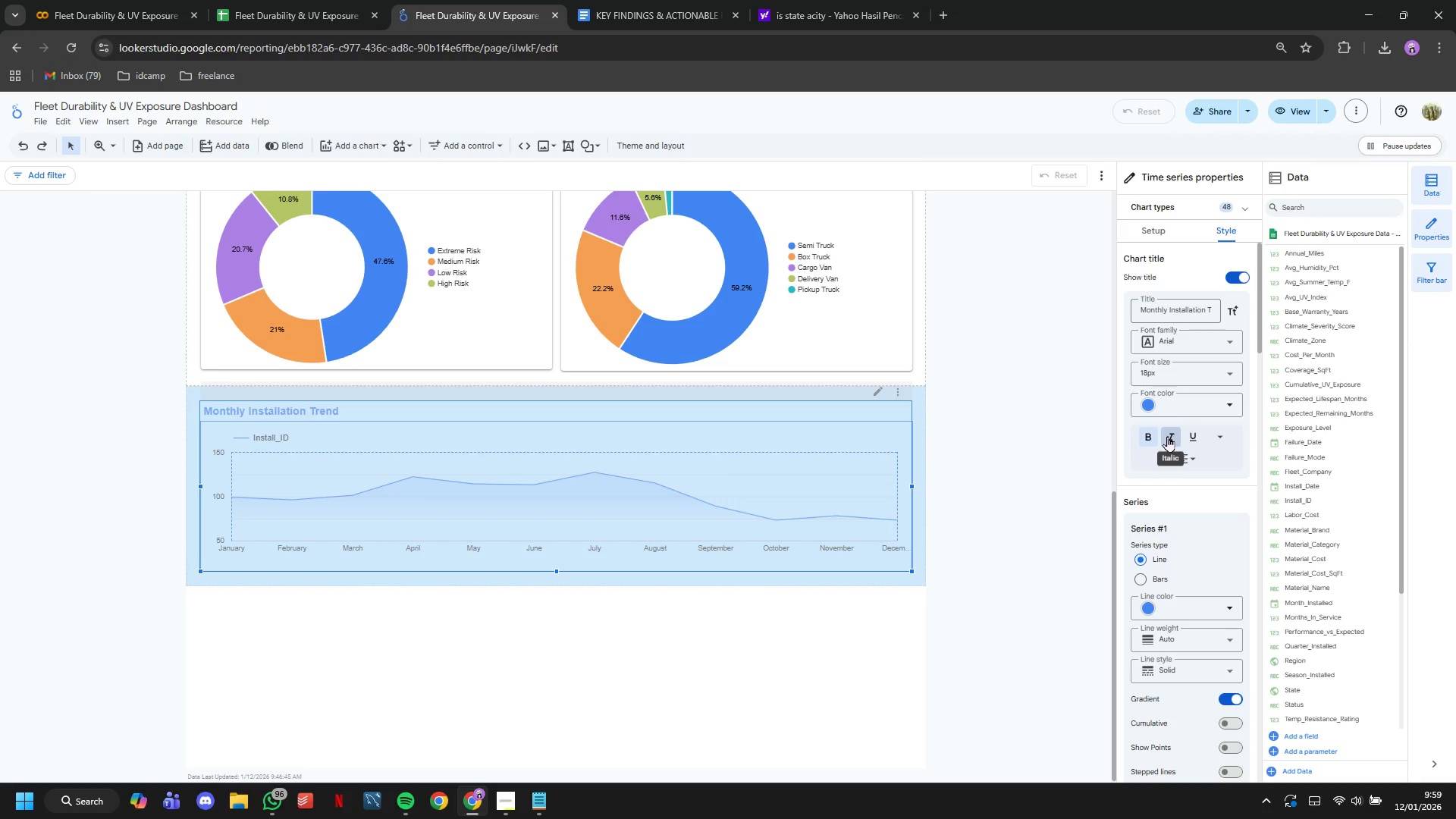 
left_click([1191, 457])
 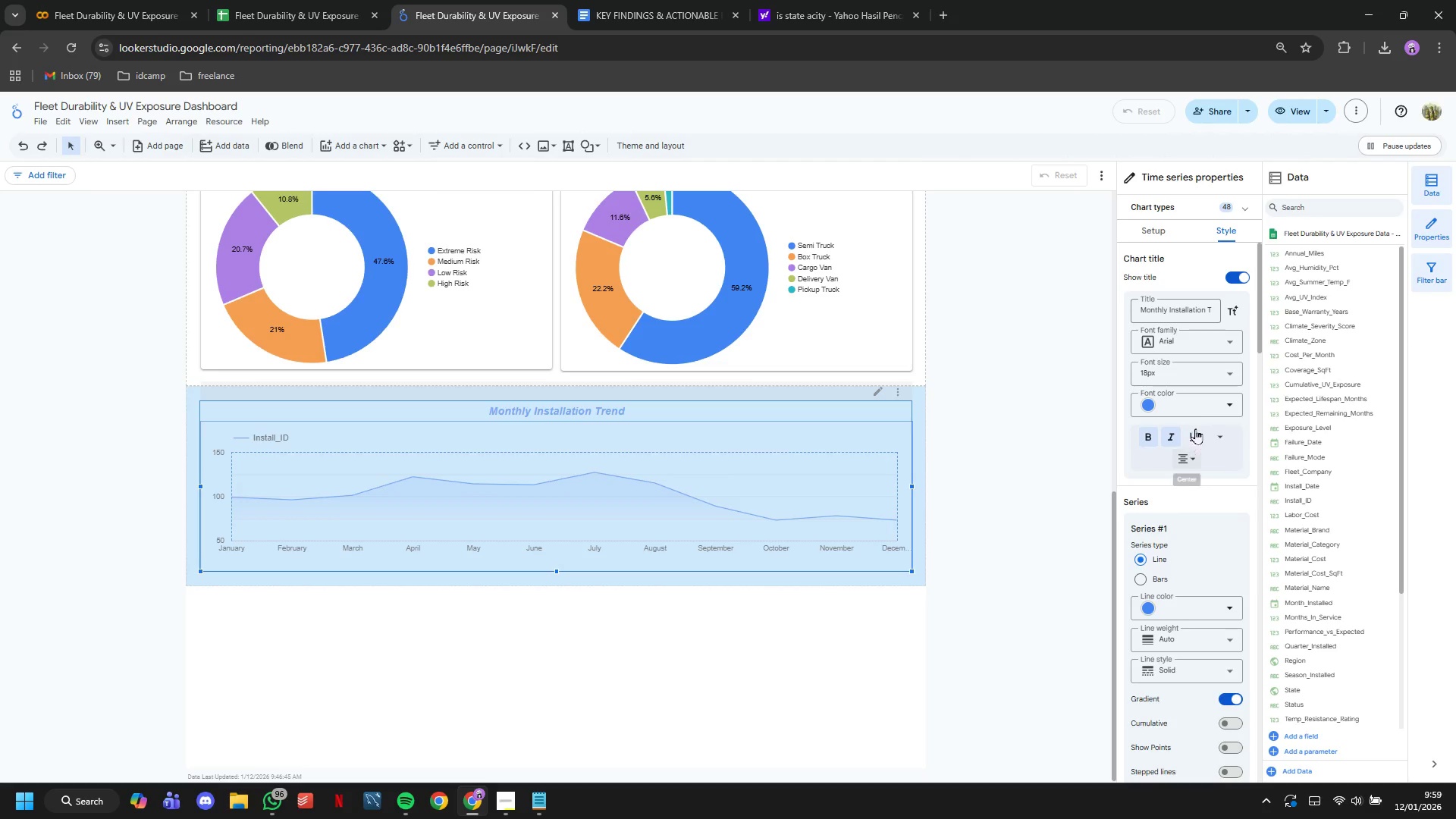 
left_click([1193, 378])
 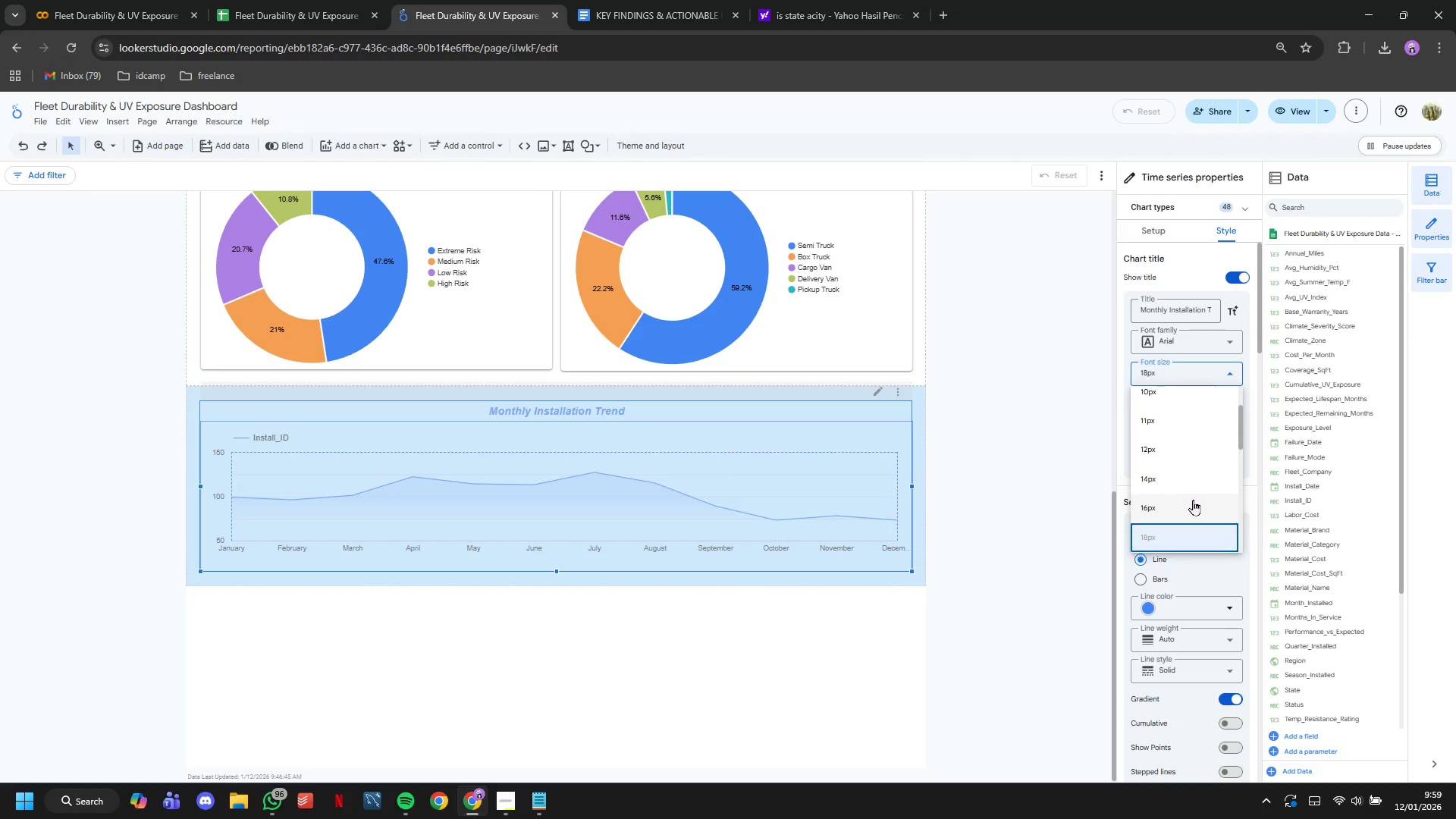 
scroll: coordinate [1193, 500], scroll_direction: down, amount: 2.0
 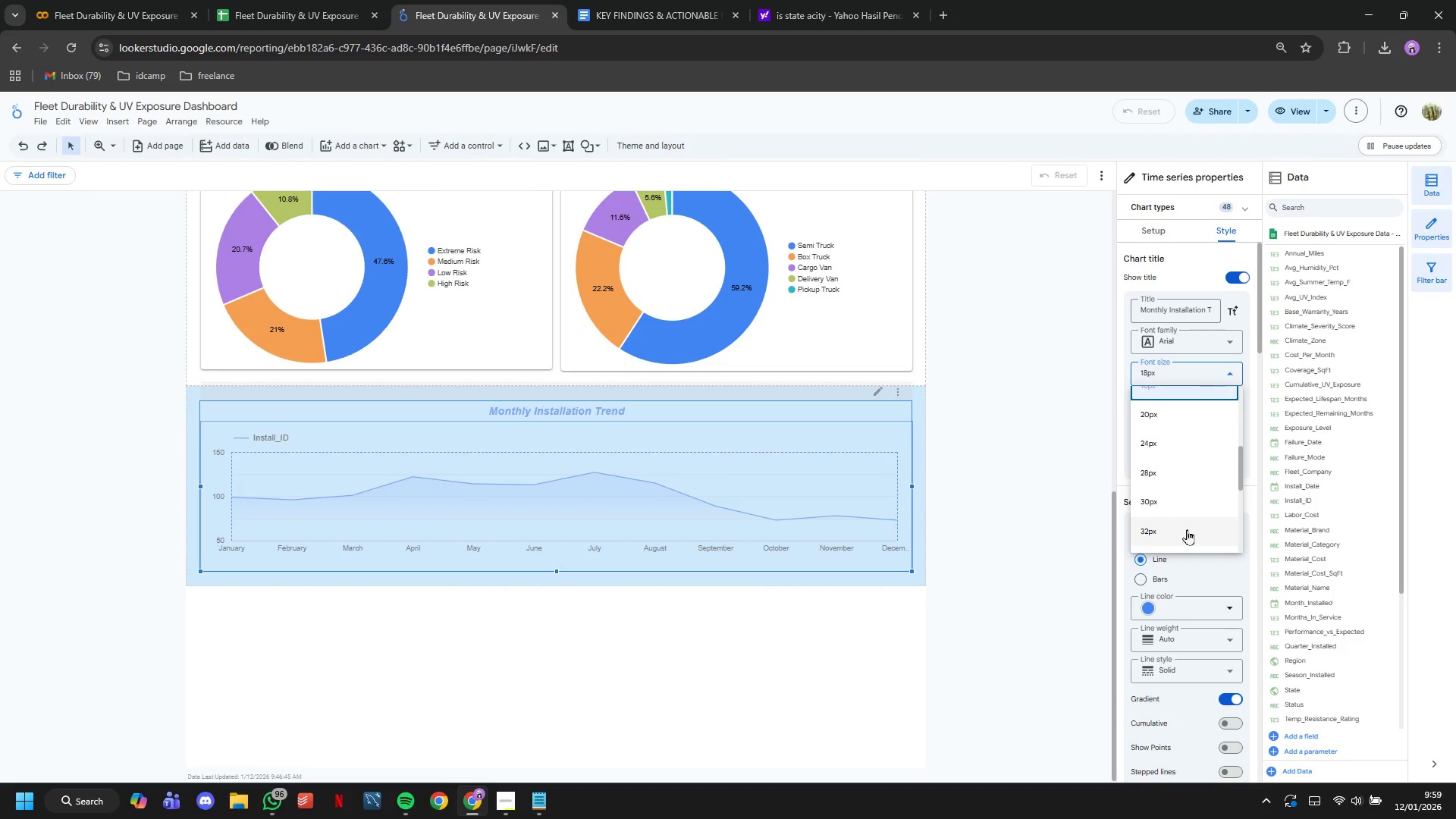 
left_click([1187, 531])
 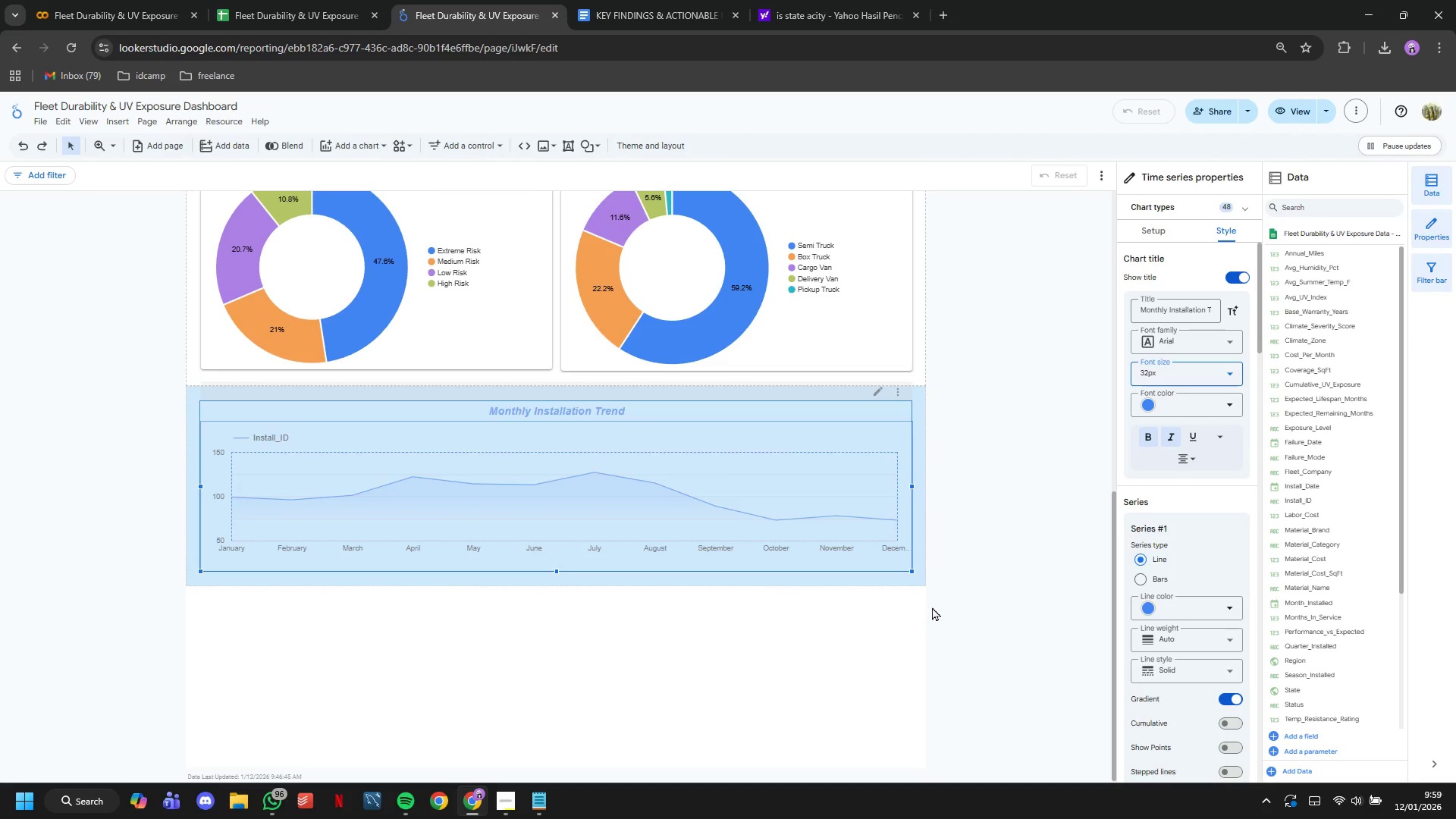 
left_click([1043, 568])
 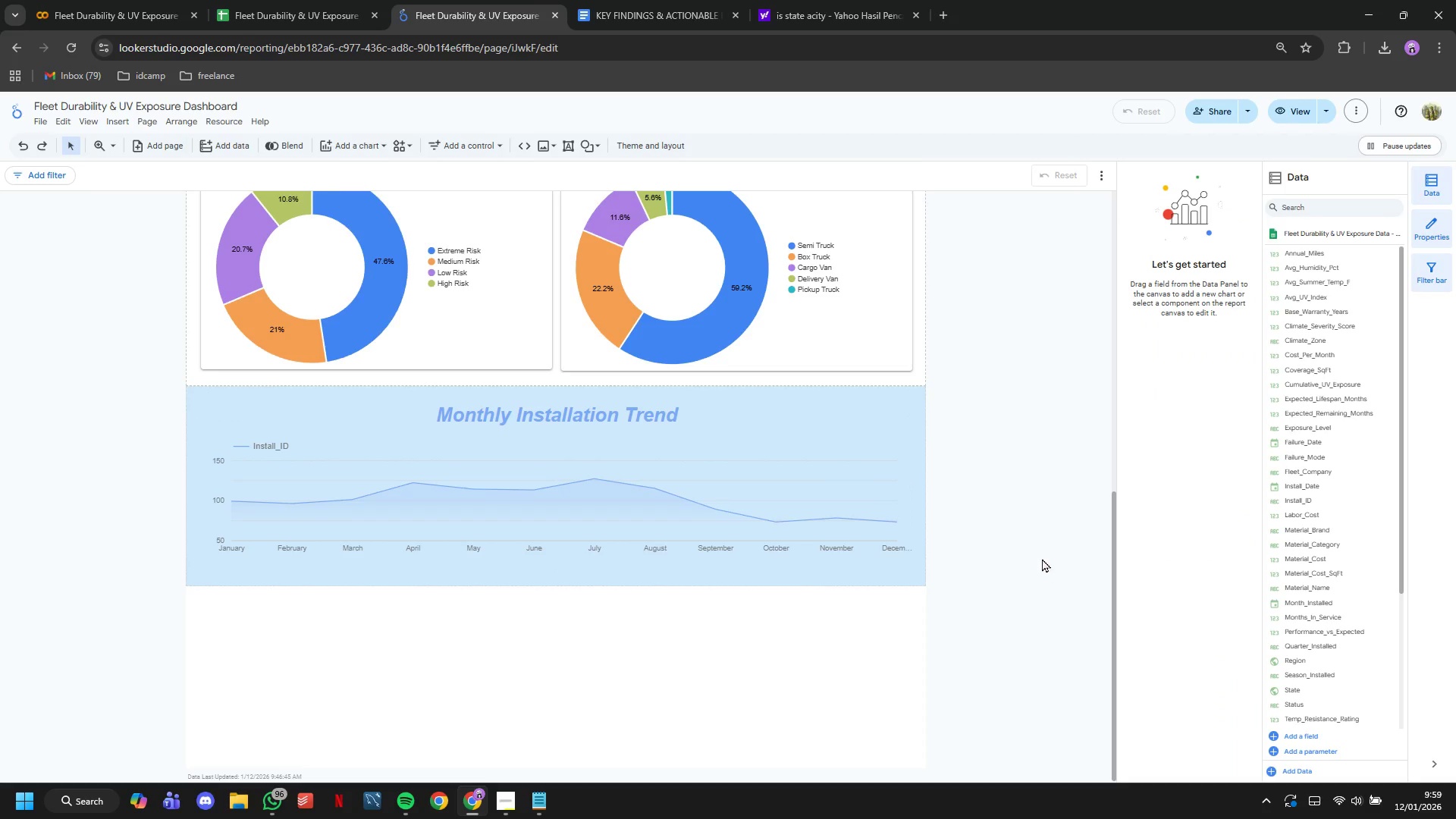 
scroll: coordinate [1036, 528], scroll_direction: down, amount: 4.0
 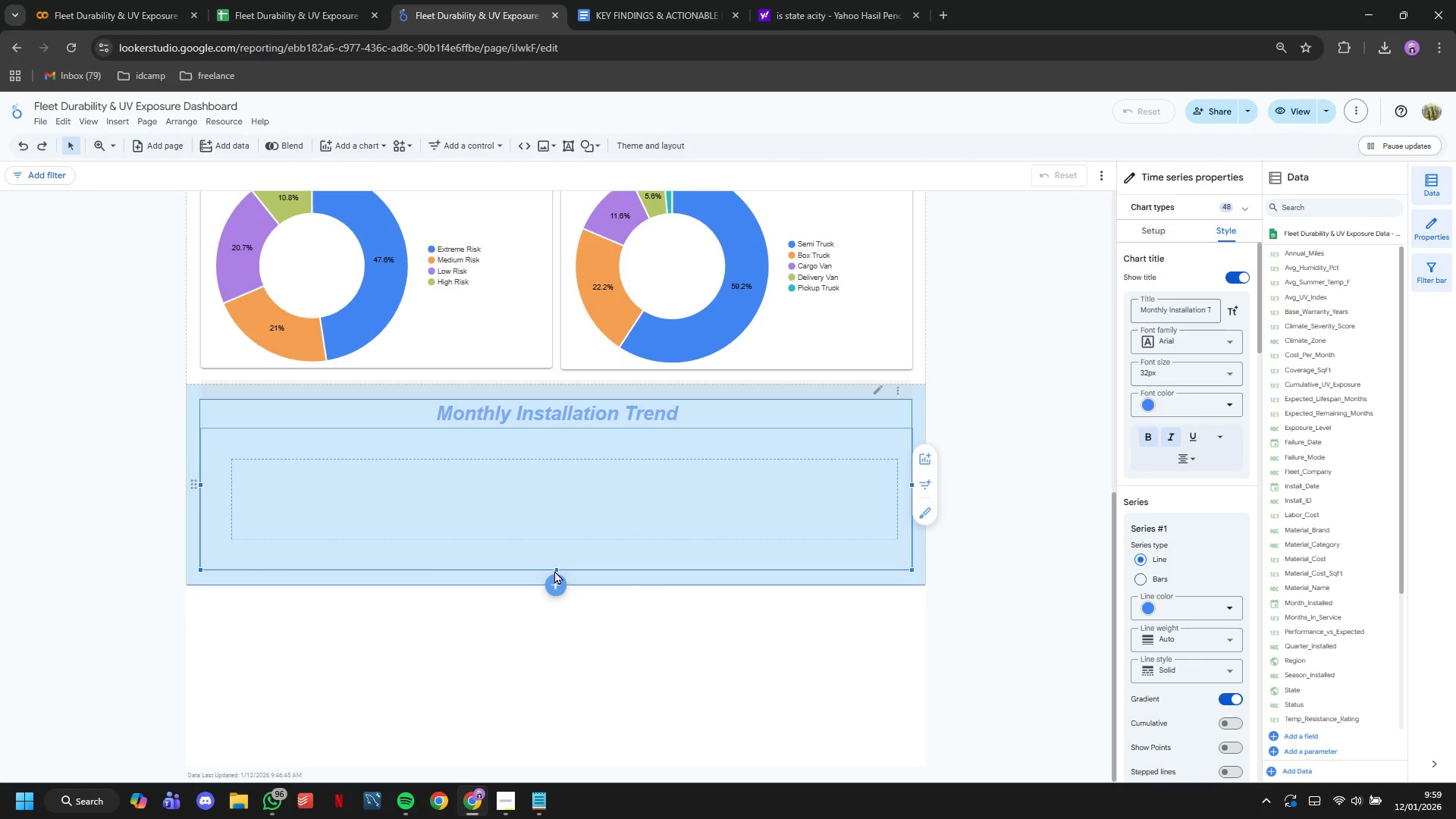 
left_click_drag(start_coordinate=[555, 569], to_coordinate=[554, 650])
 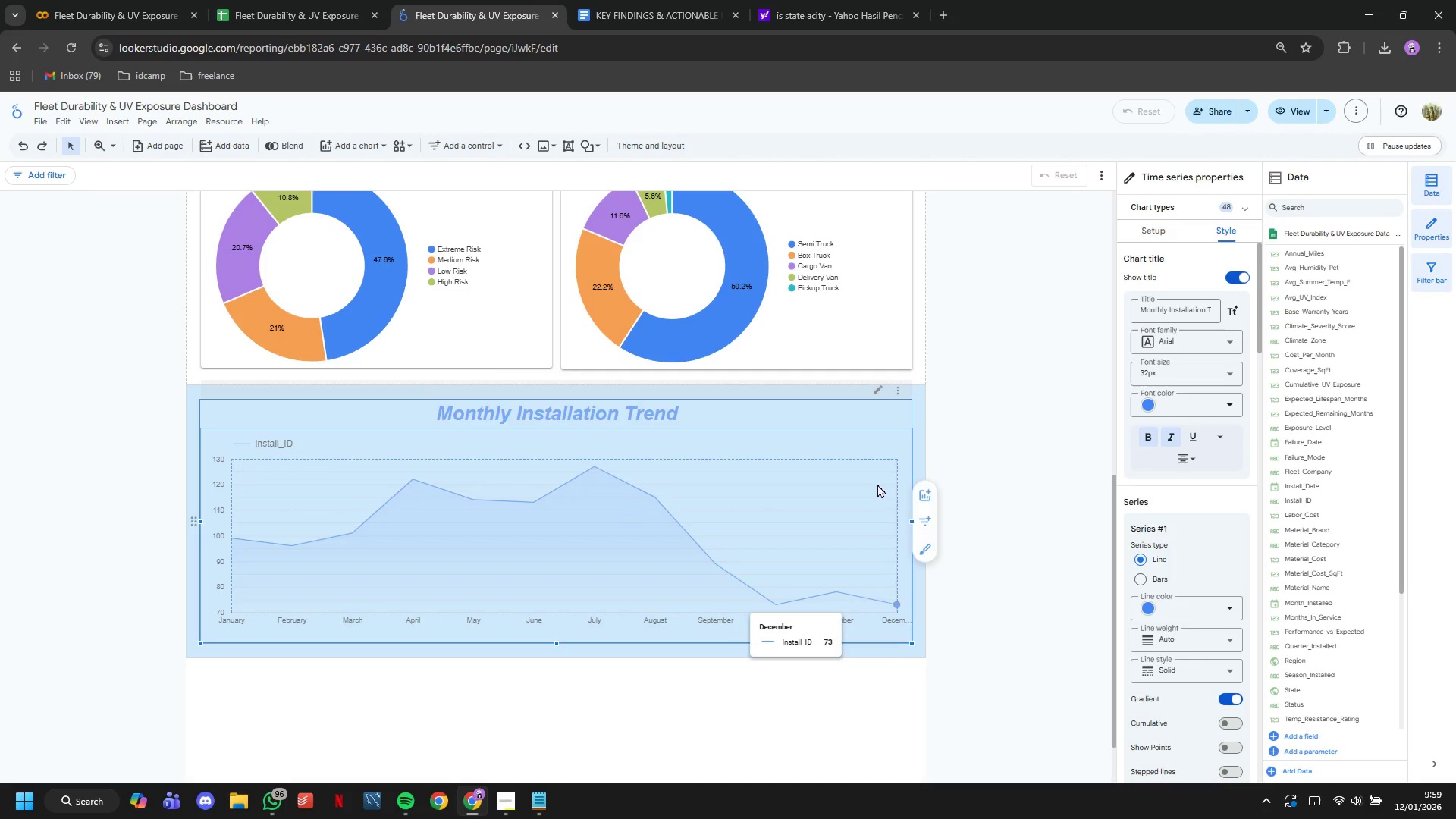 
left_click([986, 489])
 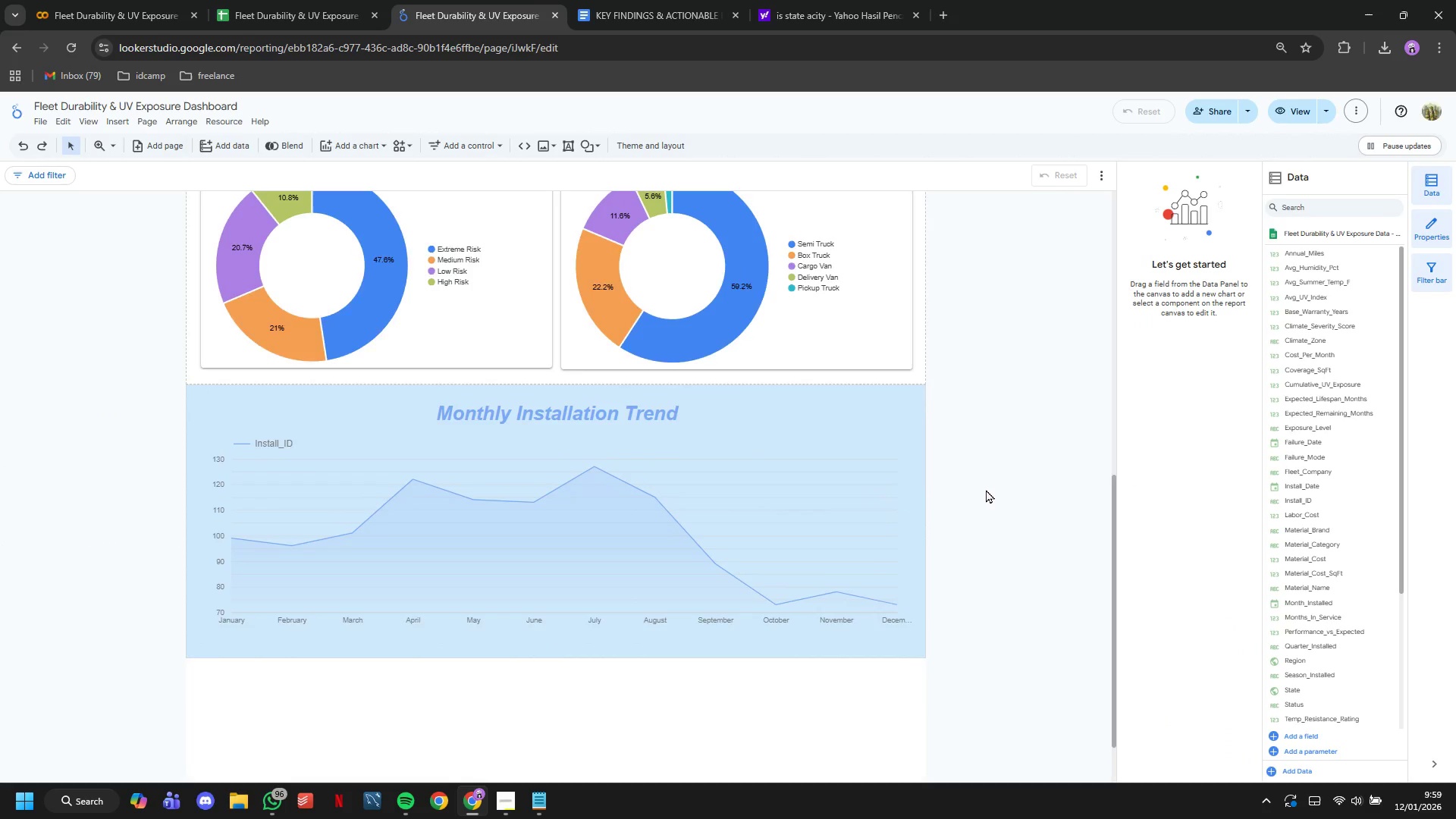 
scroll: coordinate [986, 489], scroll_direction: up, amount: 11.0
 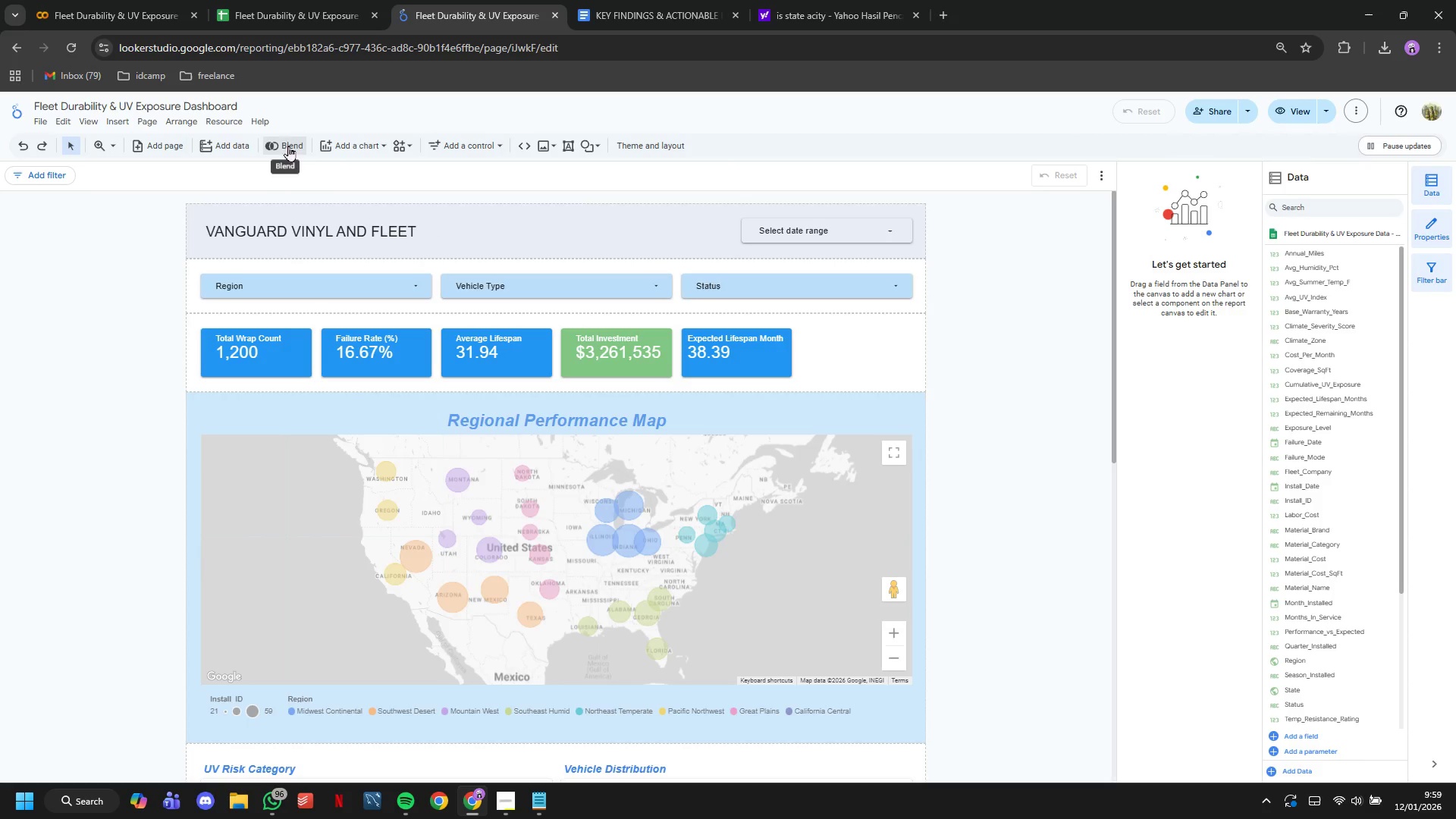 
left_click([229, 123])
 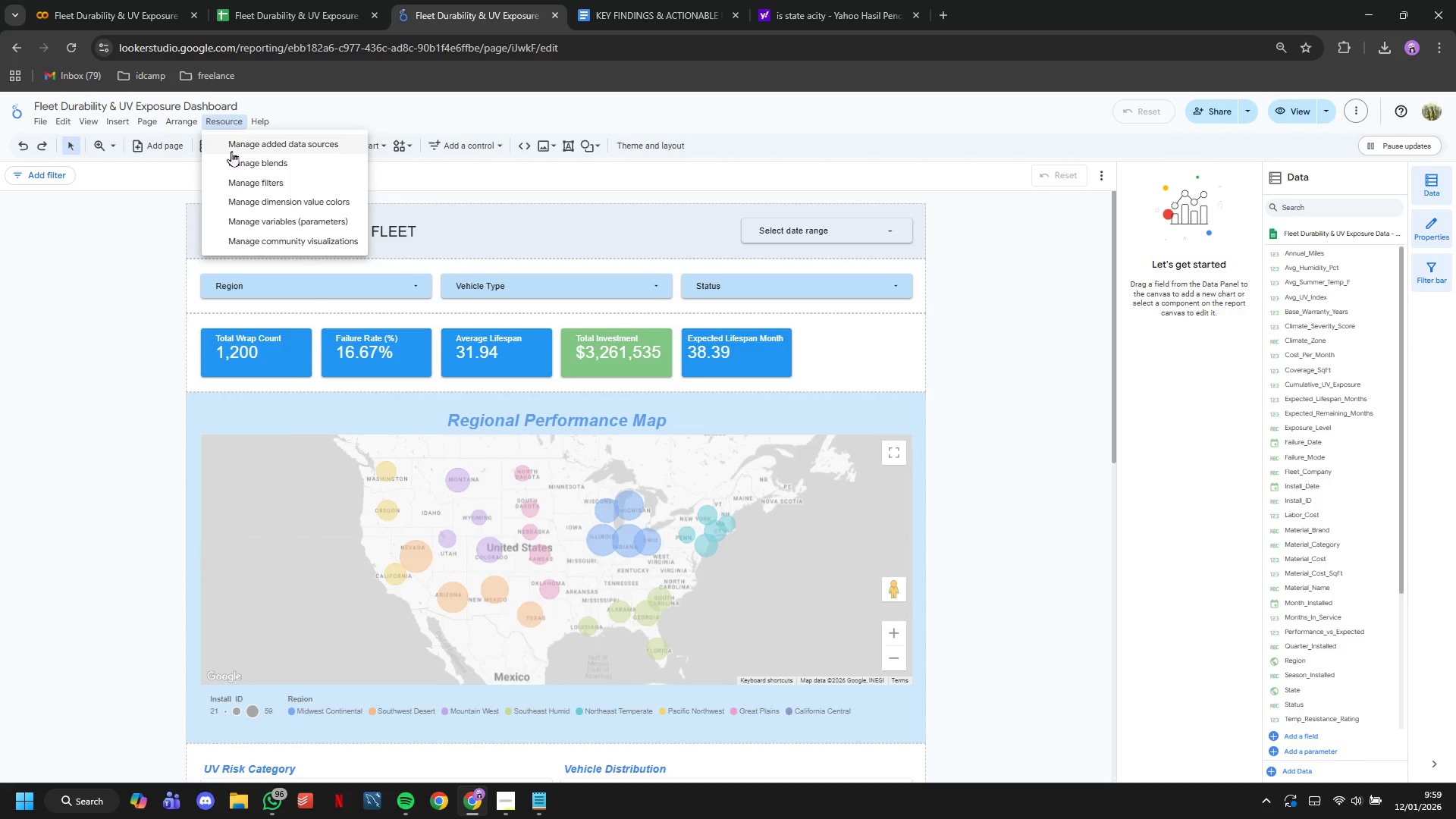 
left_click([140, 117])
 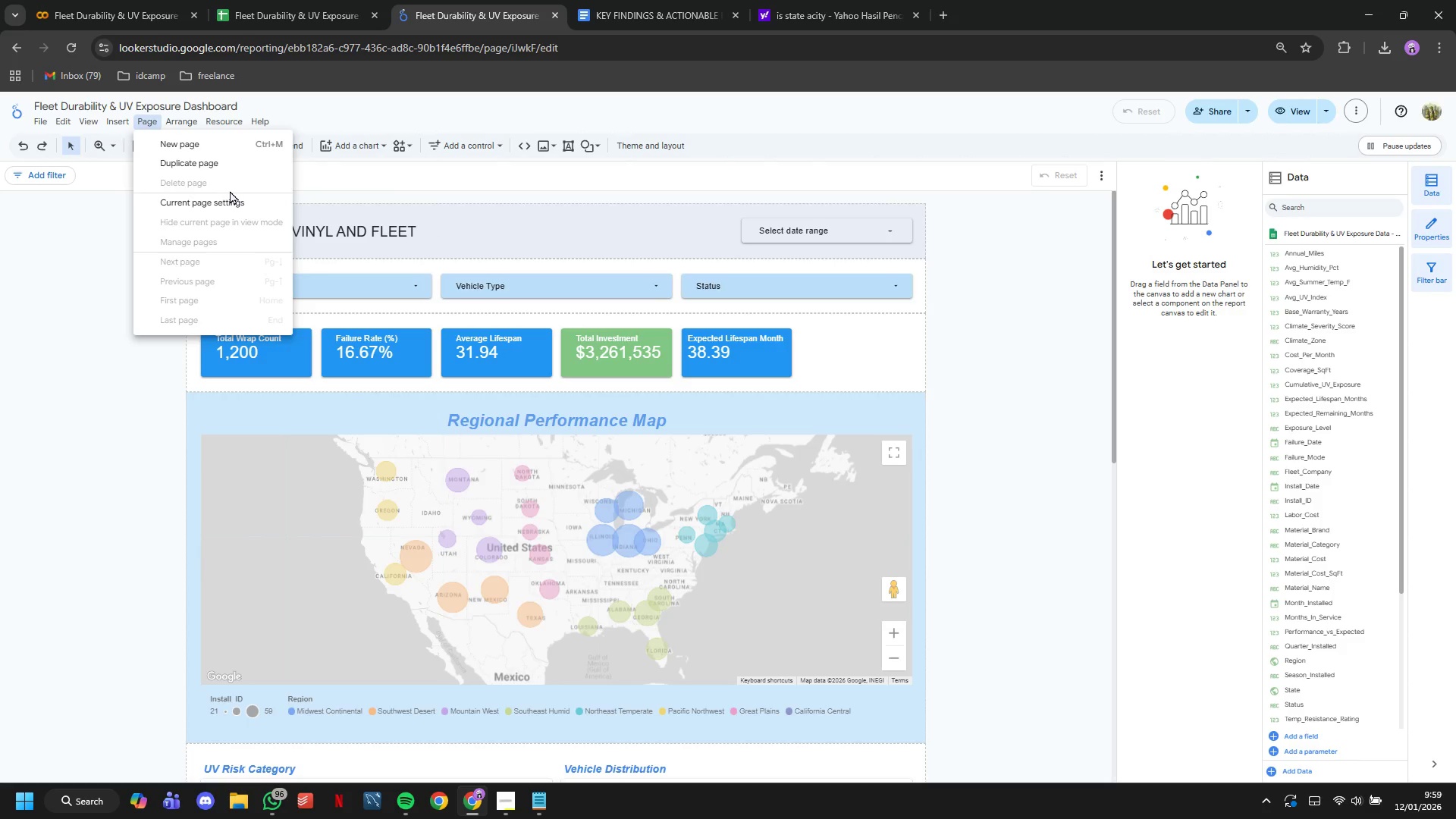 
left_click([233, 207])
 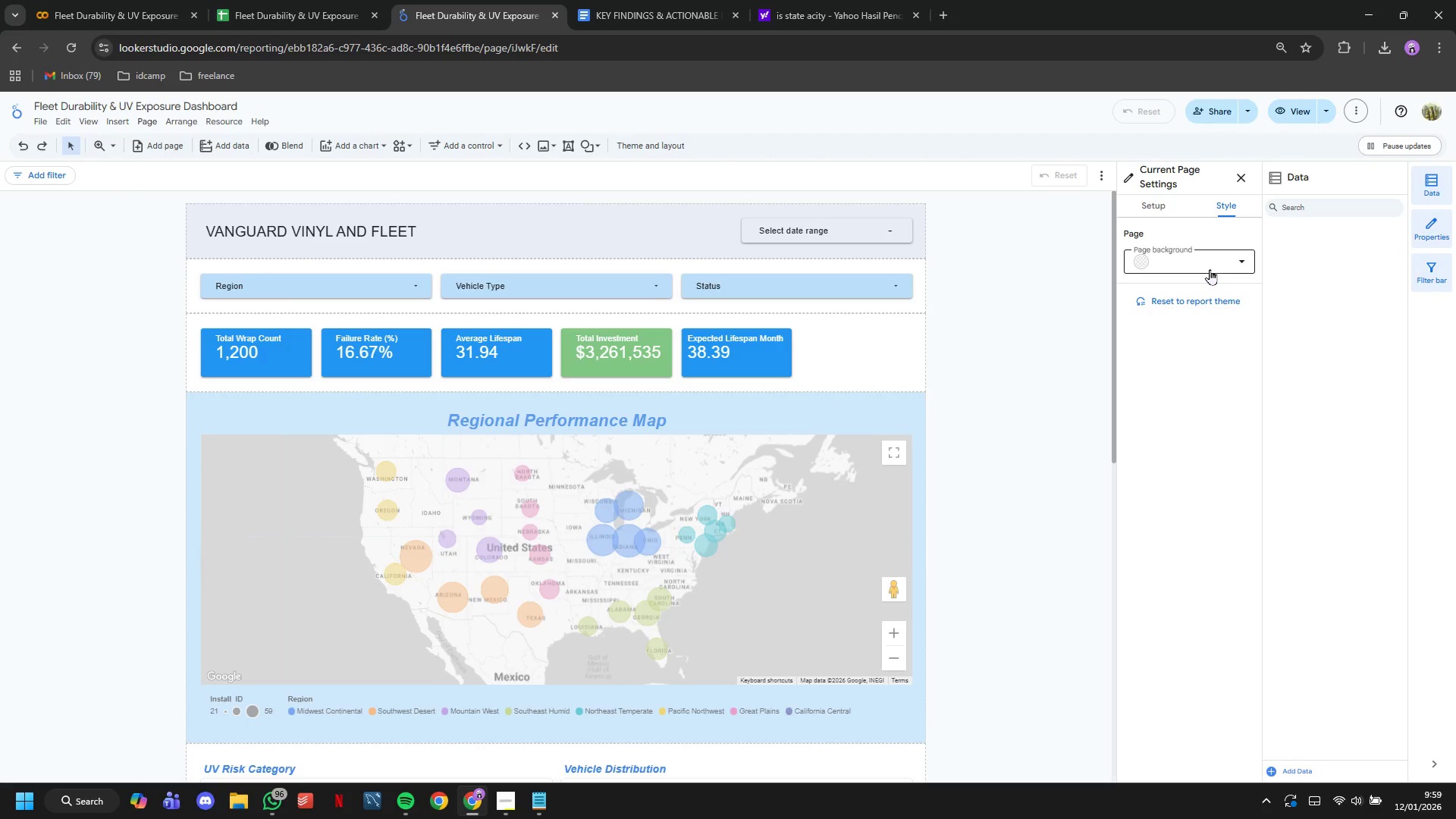 
left_click([1174, 212])
 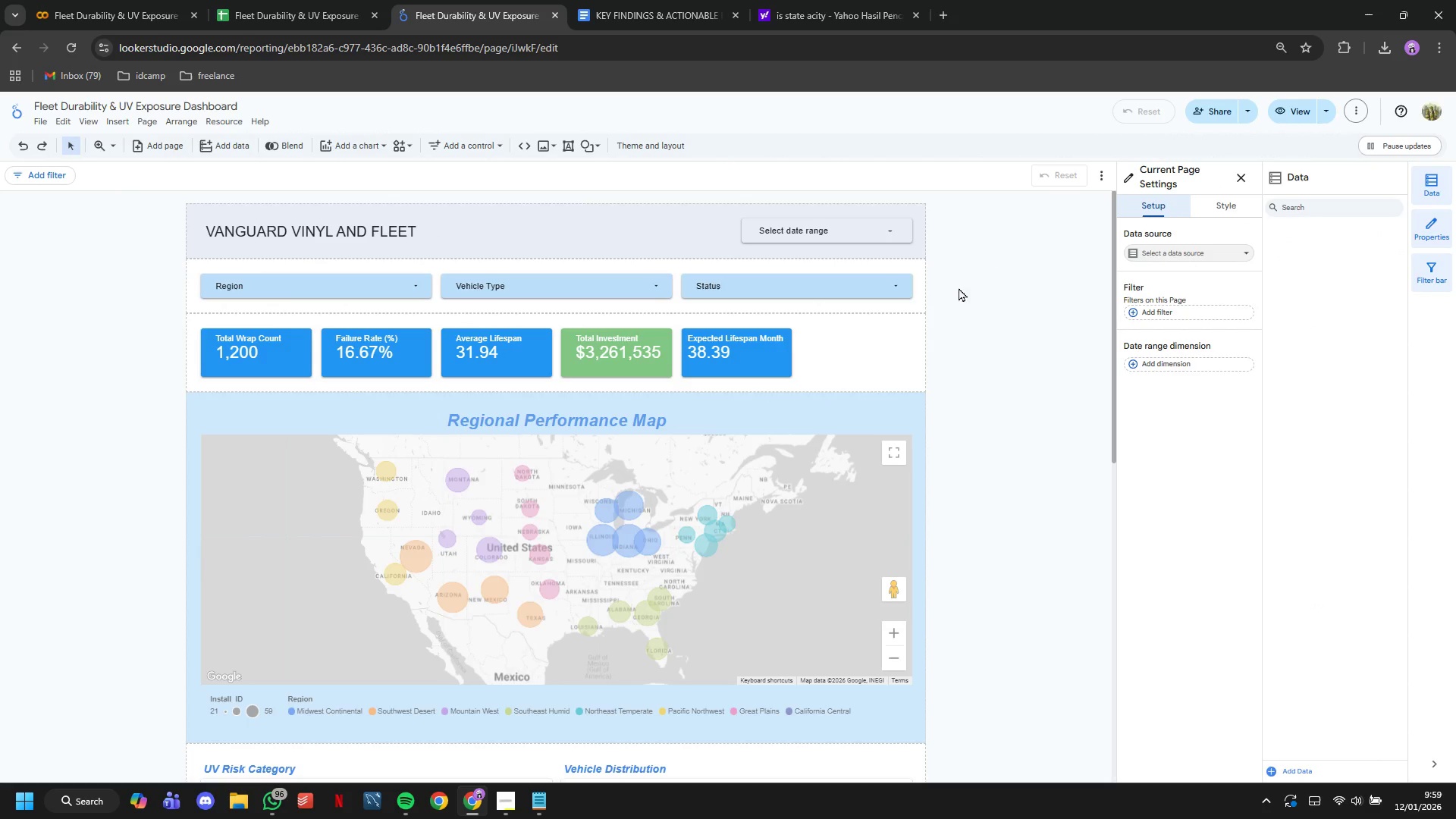 
scroll: coordinate [889, 587], scroll_direction: down, amount: 14.0
 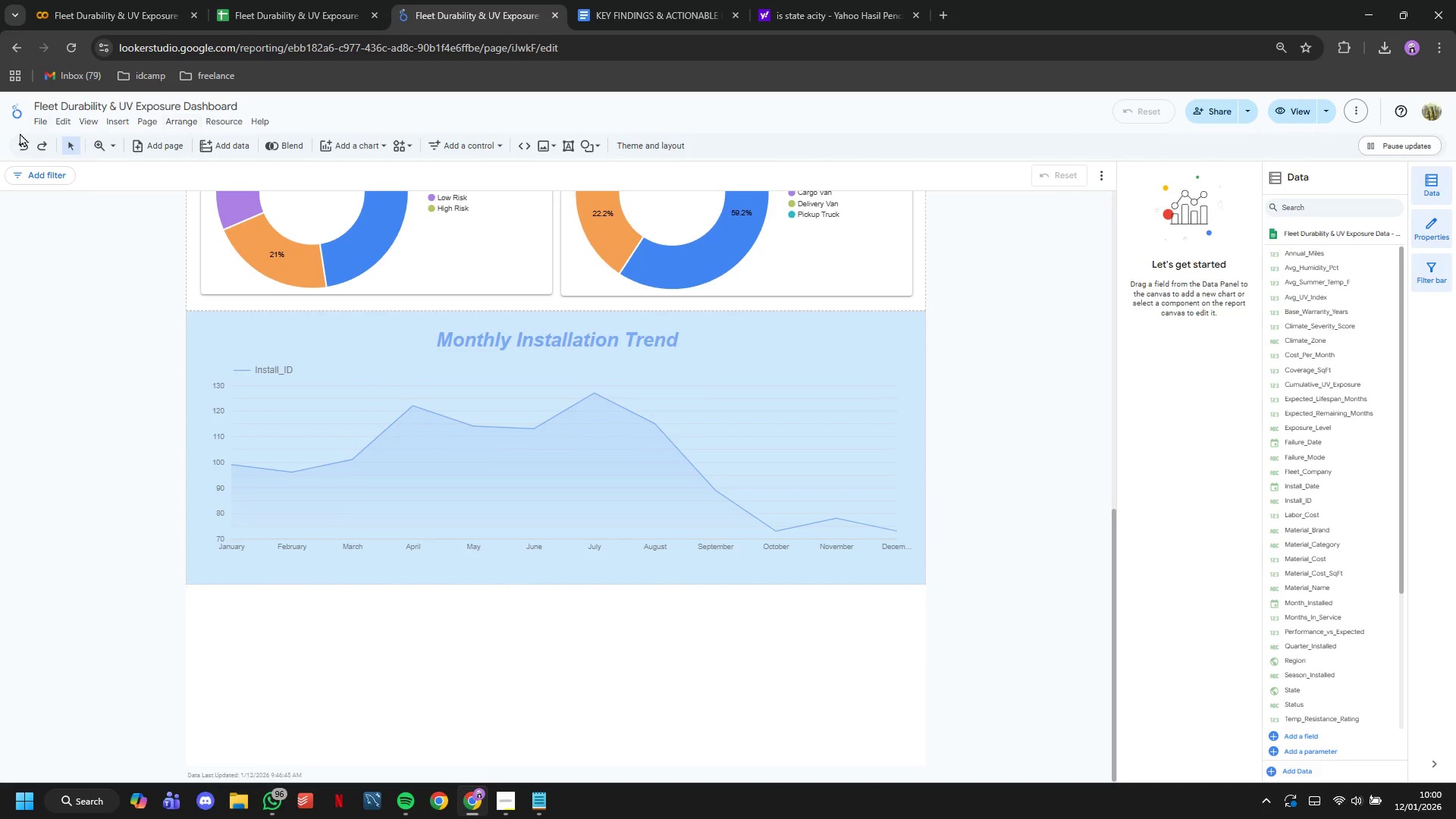 
left_click([46, 125])
 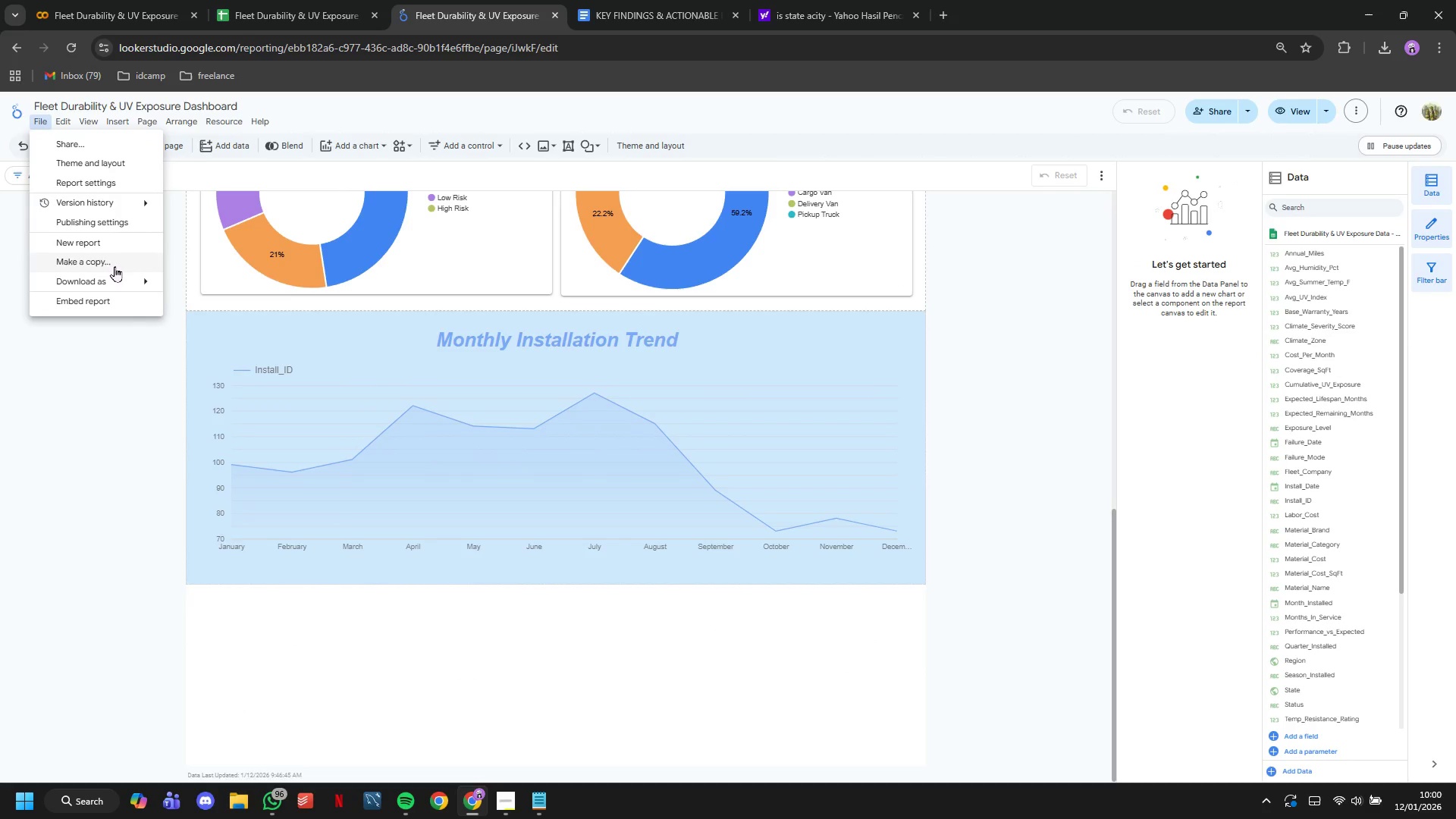 
left_click([187, 288])
 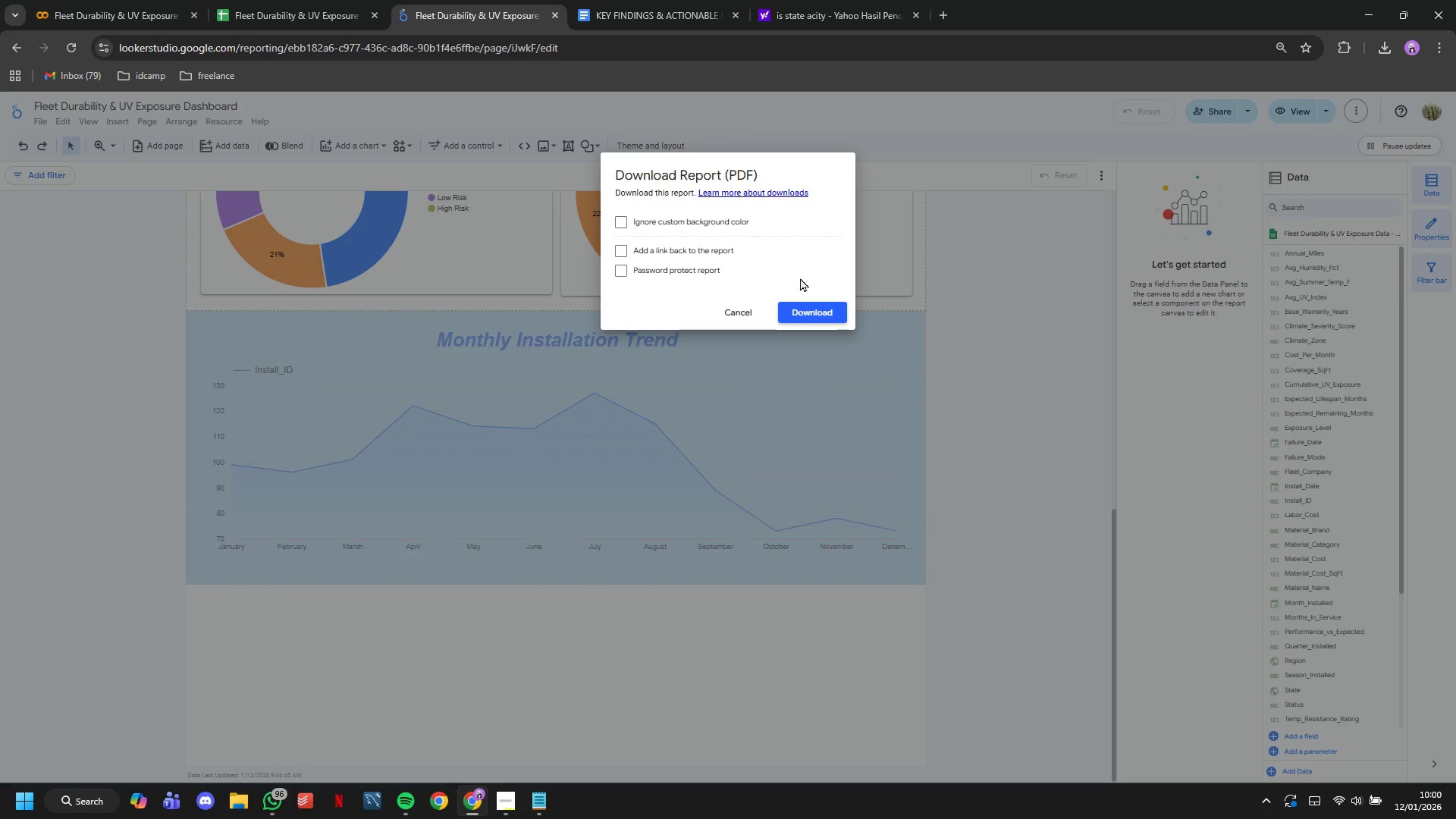 
left_click([818, 314])
 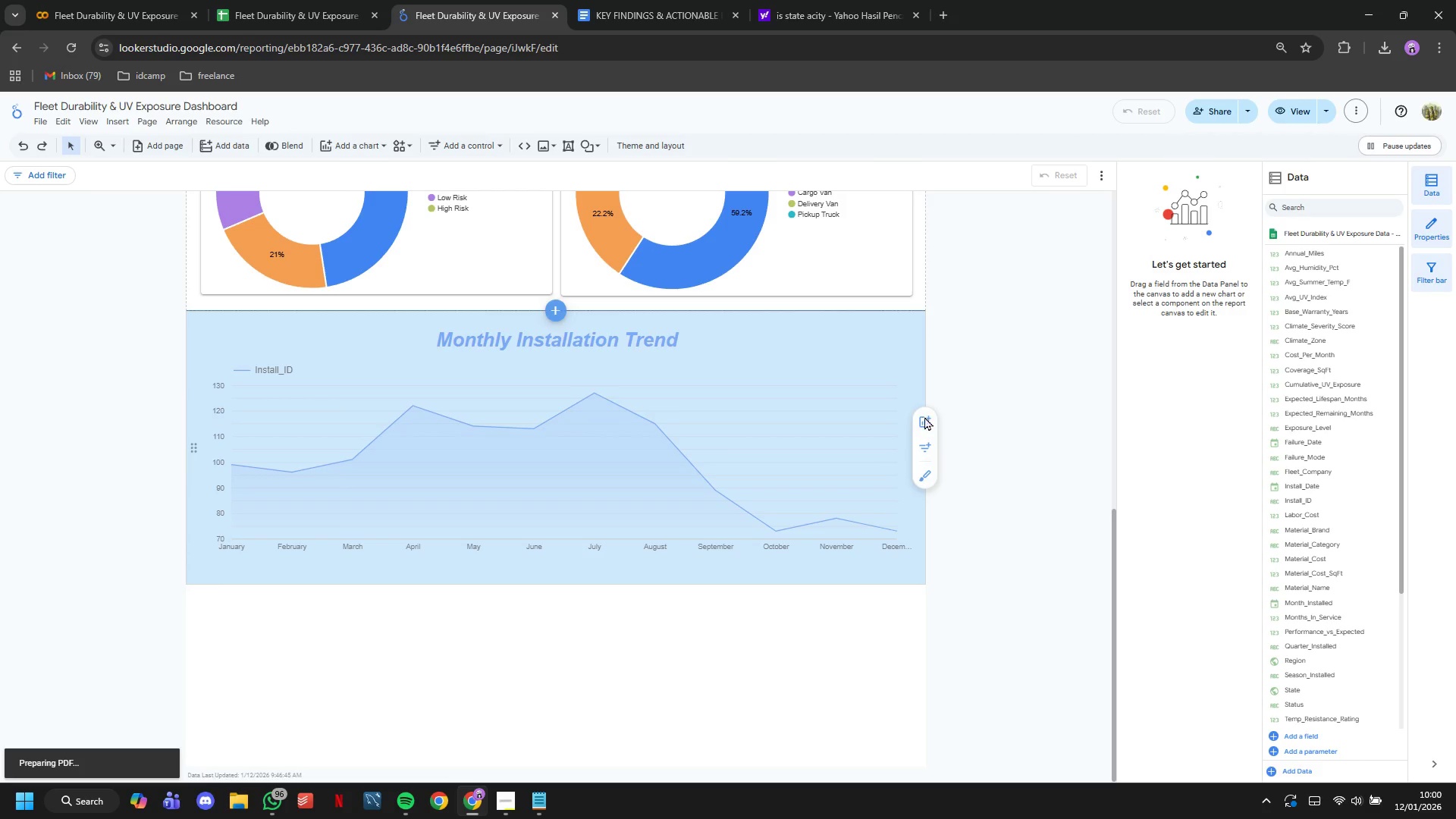 
scroll: coordinate [924, 416], scroll_direction: up, amount: 11.0
 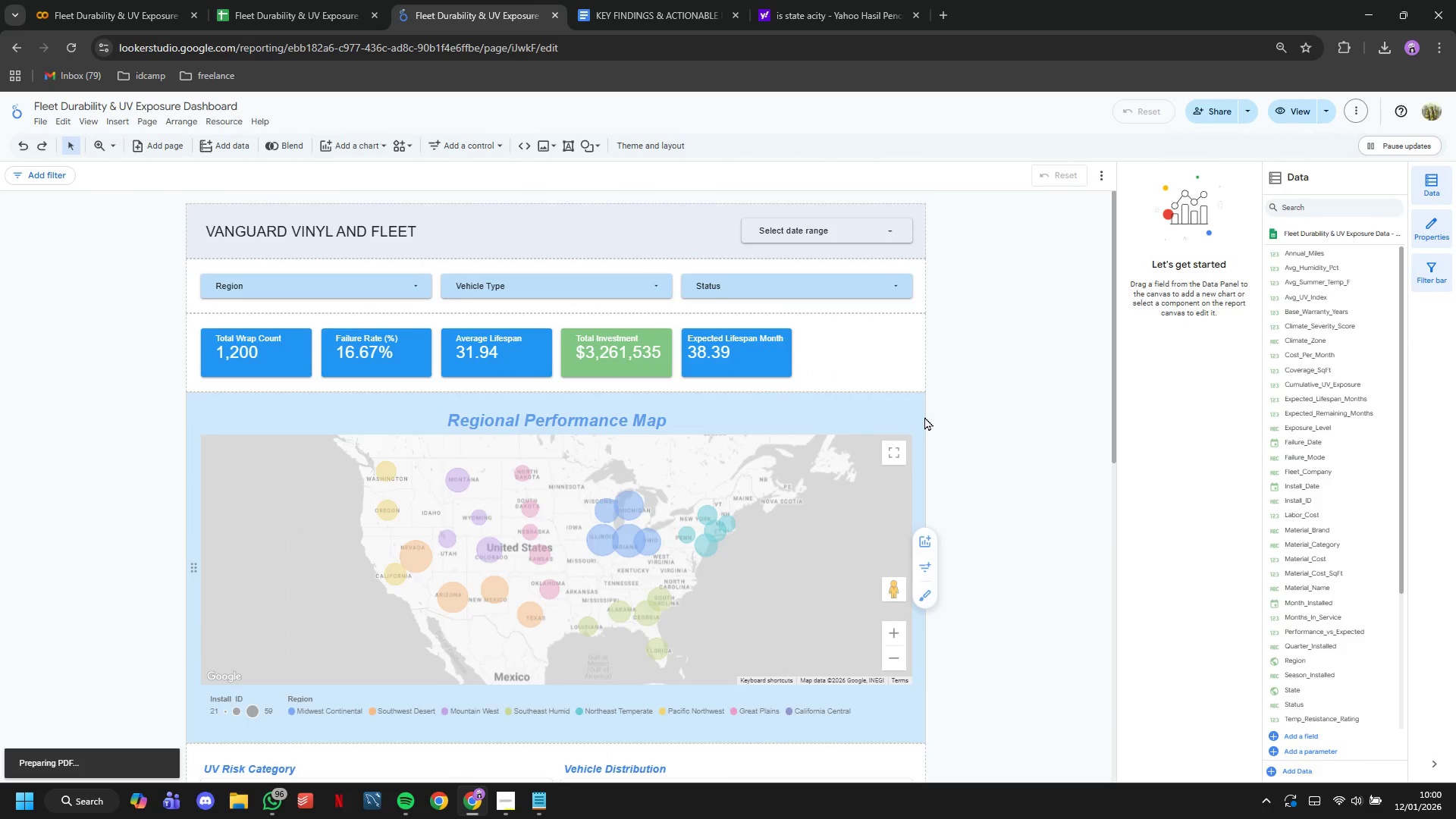 
scroll: coordinate [924, 416], scroll_direction: down, amount: 4.0
 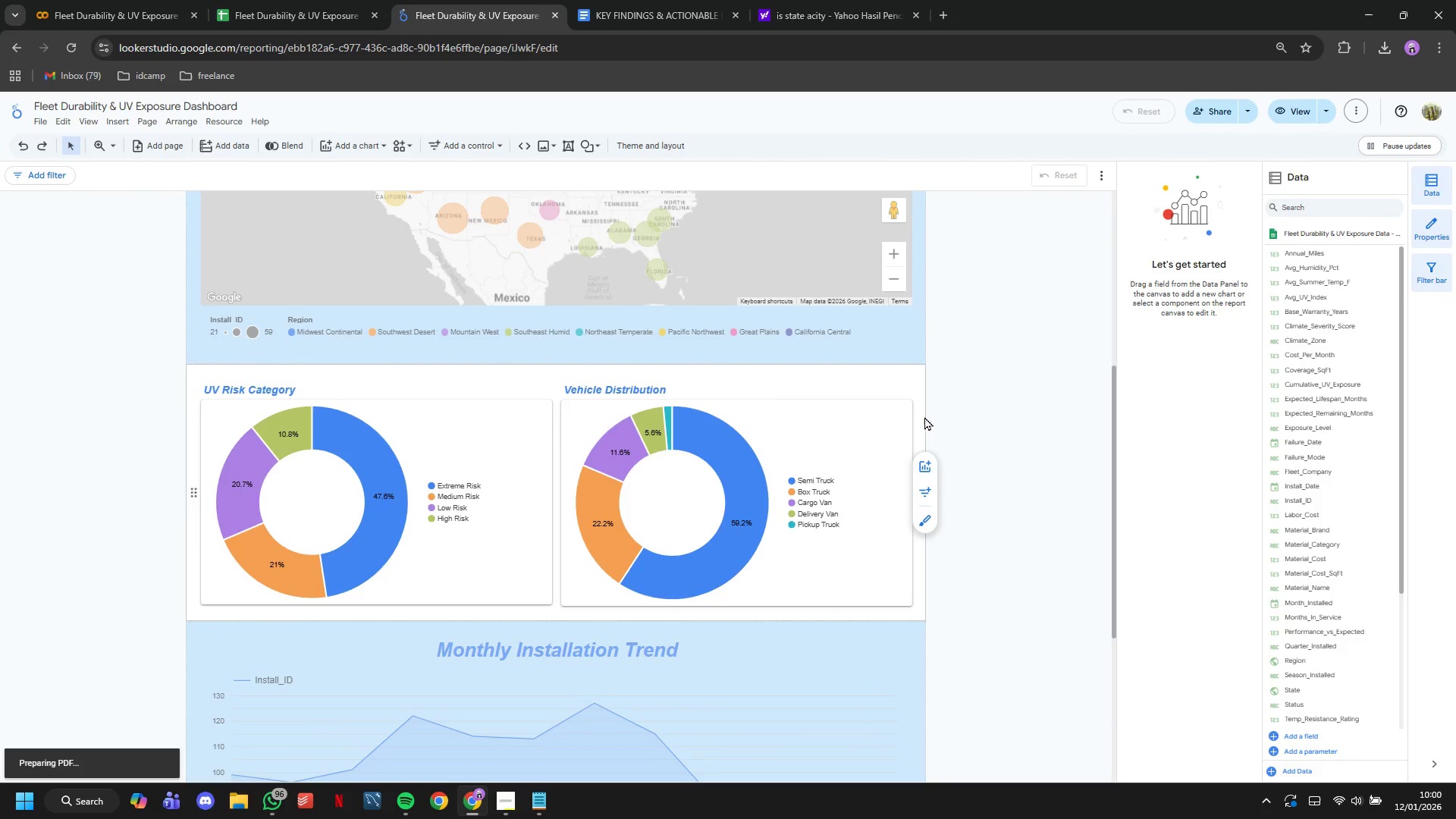 
hold_key(key=ControlLeft, duration=0.81)
 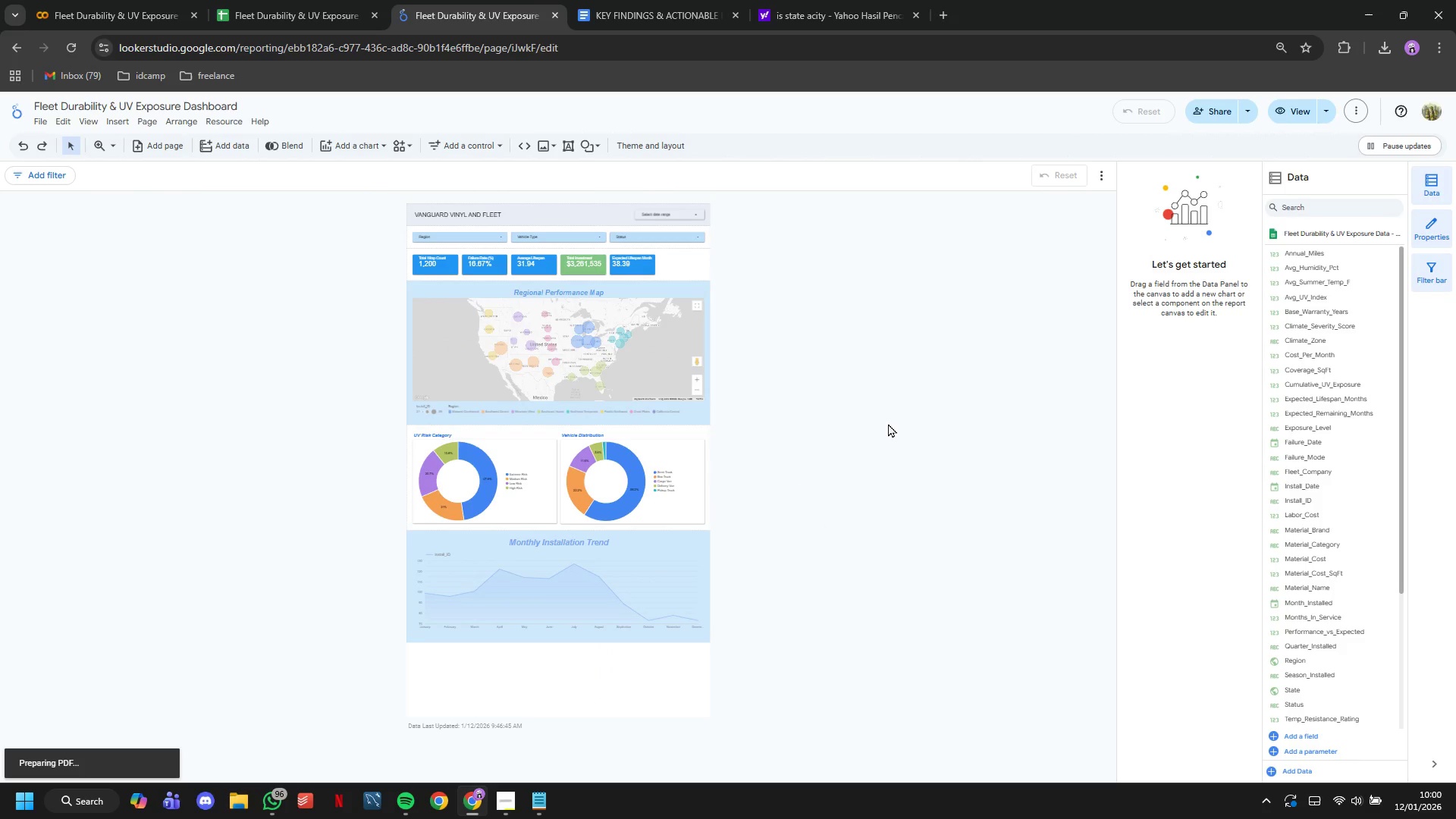 
hold_key(key=ShiftLeft, duration=0.69)
 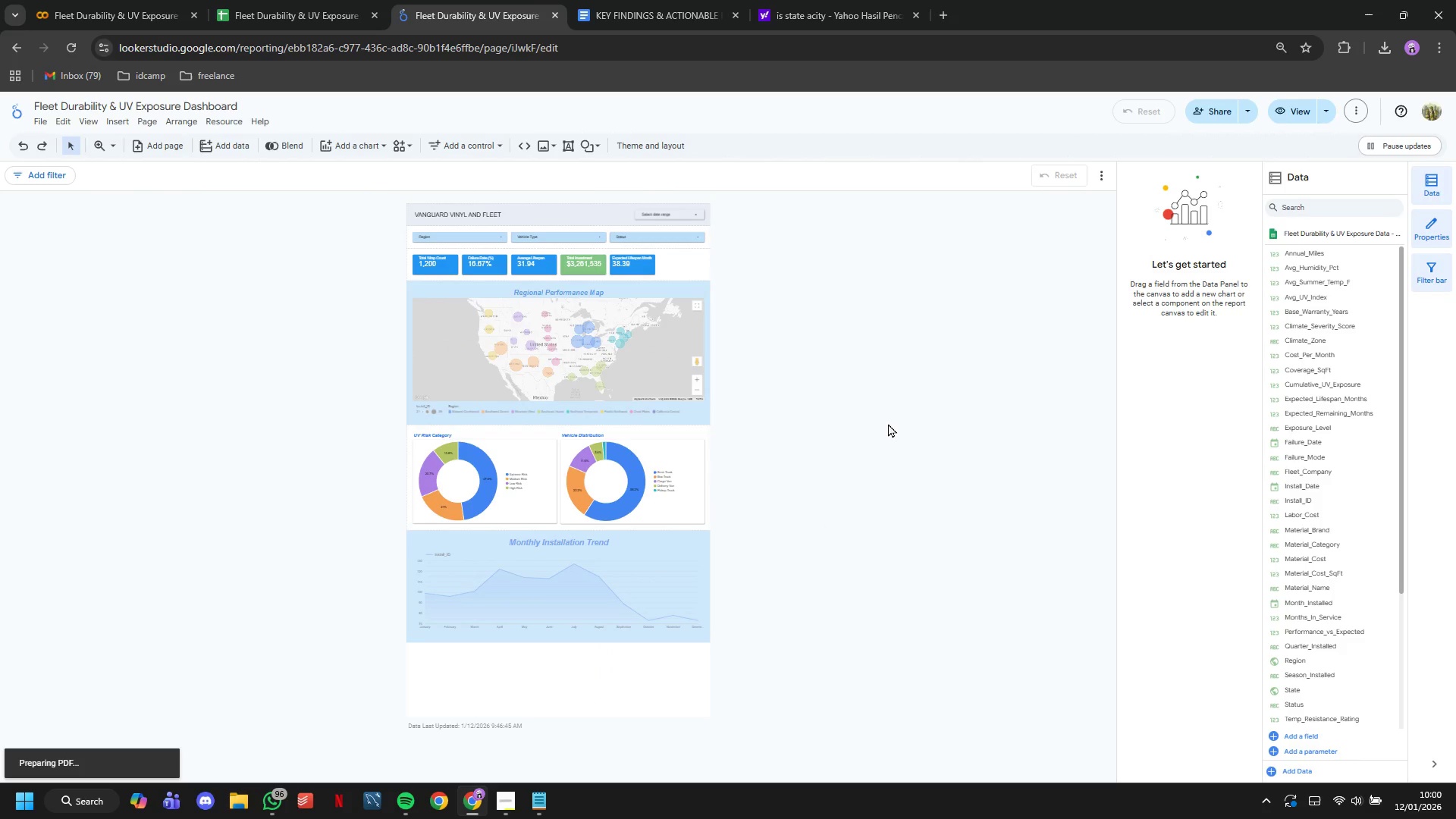 
hold_key(key=ShiftLeft, duration=1.12)
 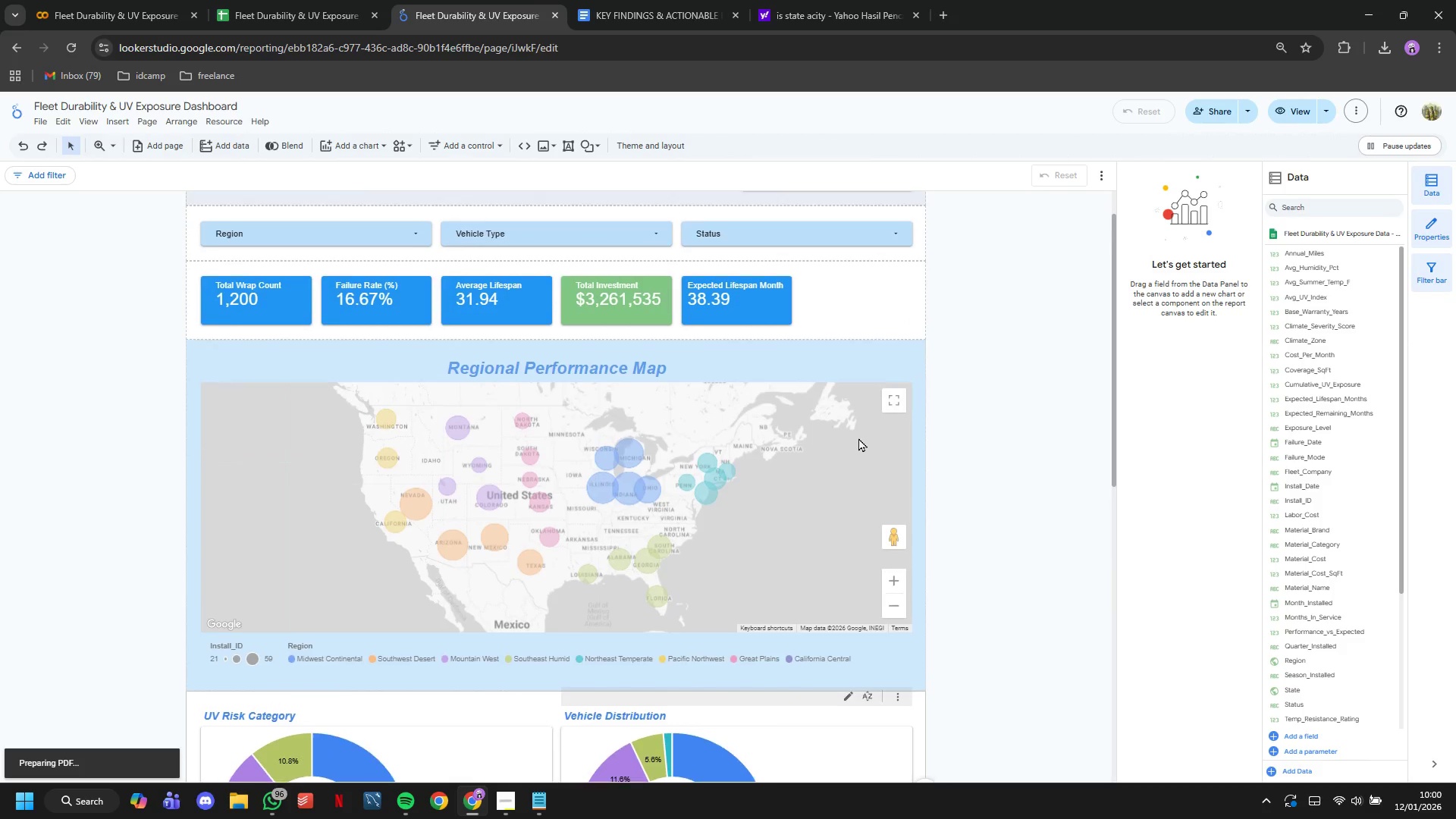 
scroll: coordinate [924, 416], scroll_direction: down, amount: 1.0
 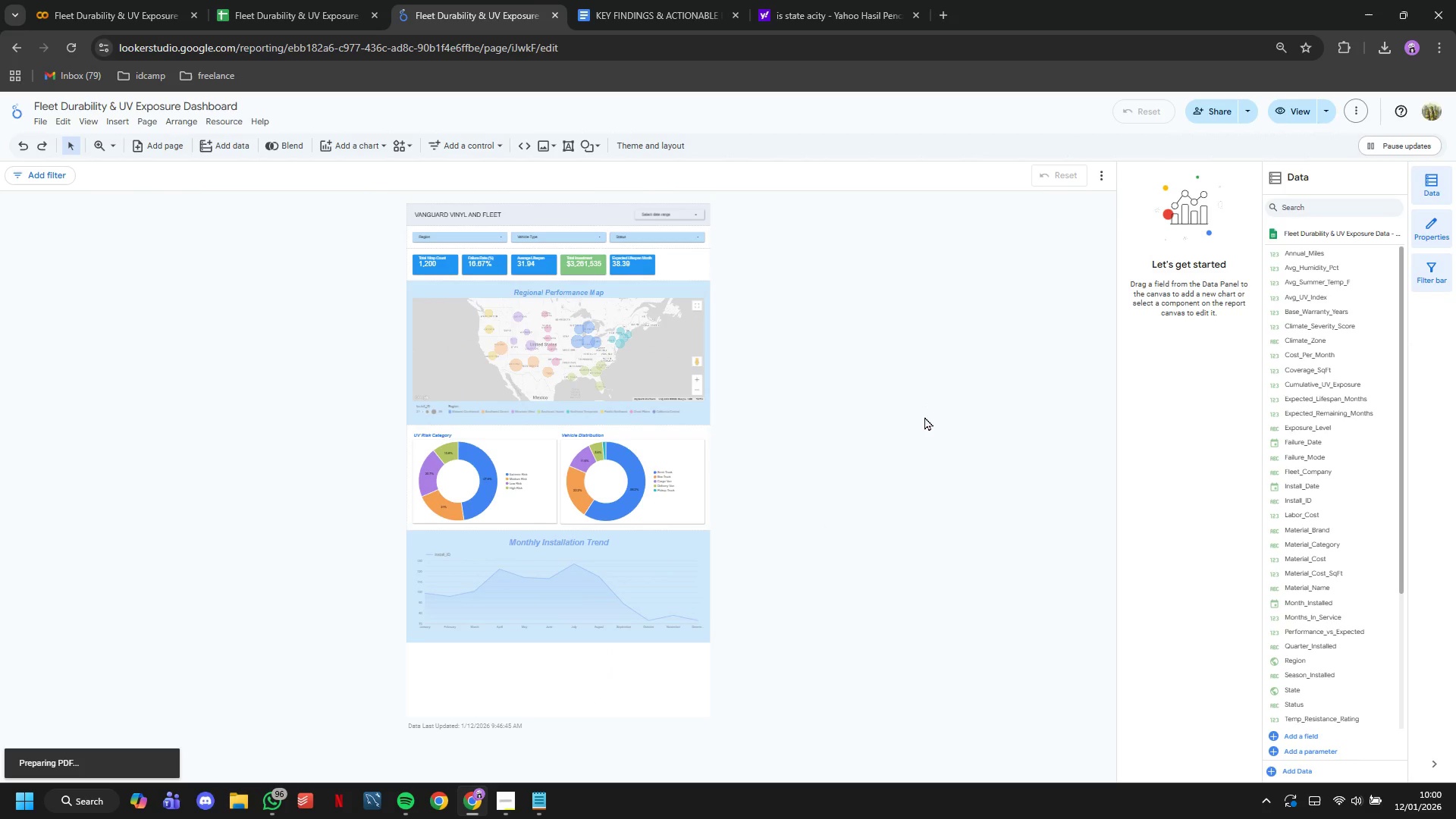 
hold_key(key=ControlLeft, duration=0.52)
scroll: coordinate [858, 438], scroll_direction: up, amount: 4.0
 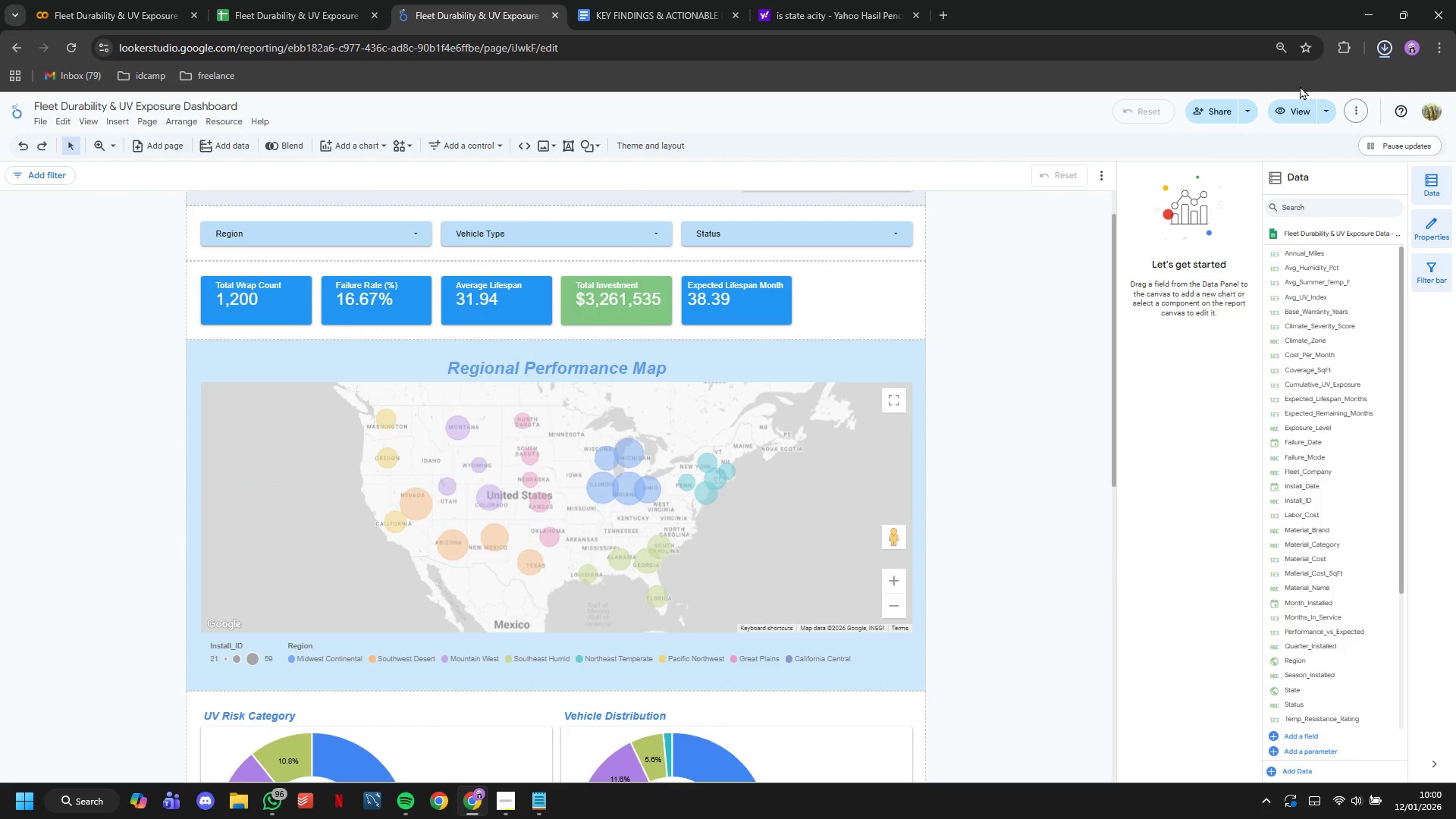 
left_click([1382, 45])
 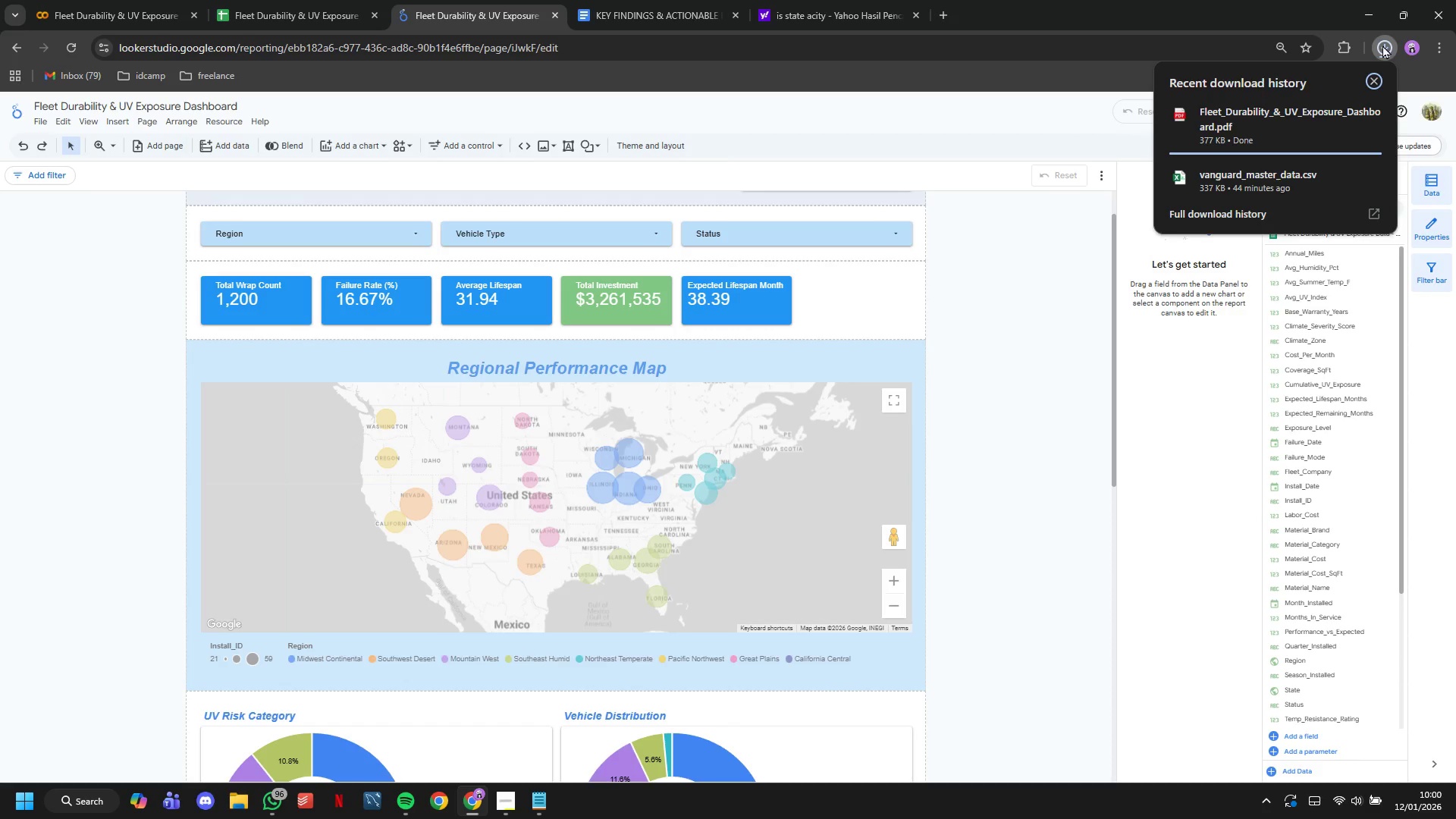 
left_click([1262, 105])
 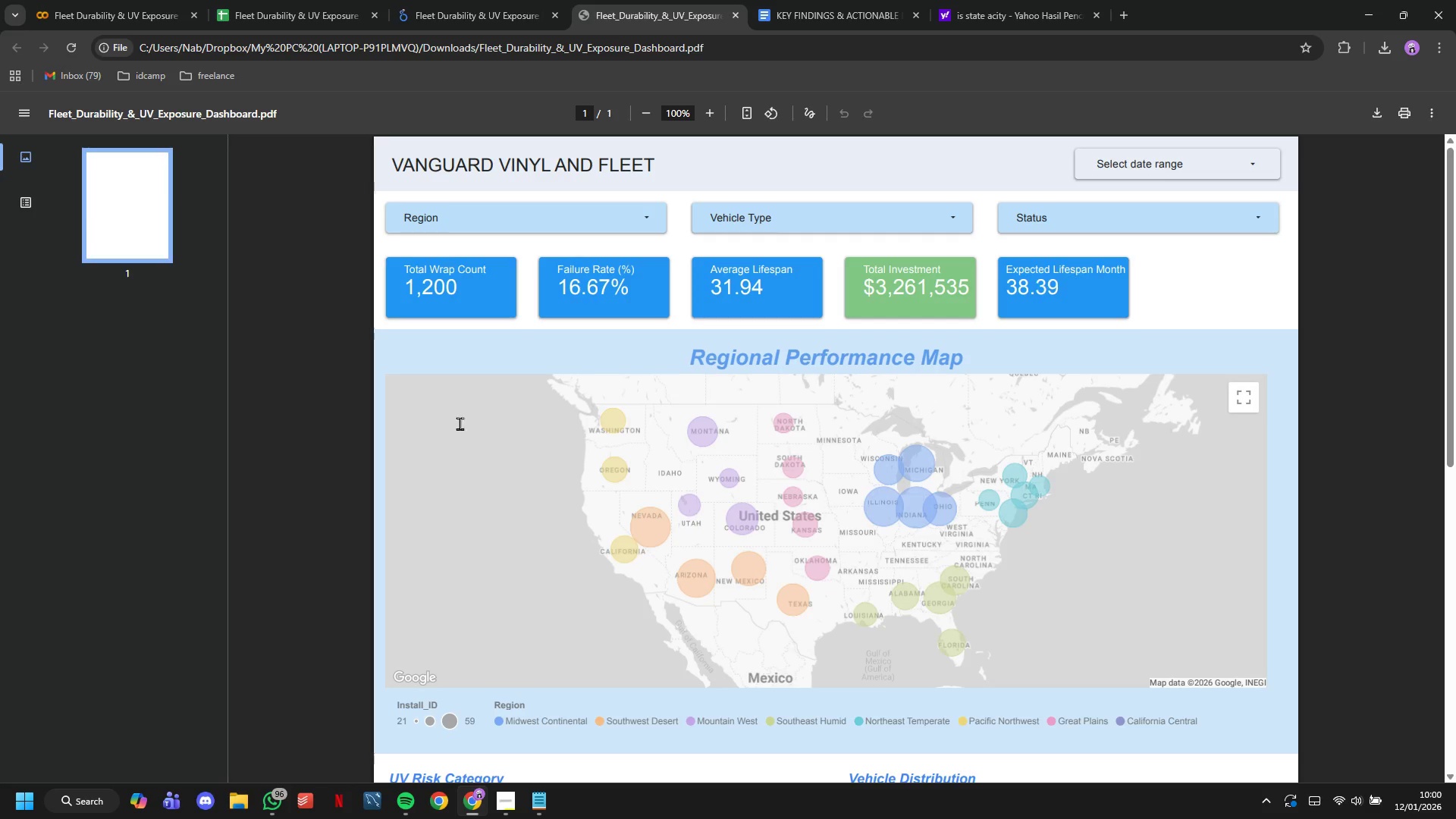 
scroll: coordinate [400, 460], scroll_direction: down, amount: 4.0
 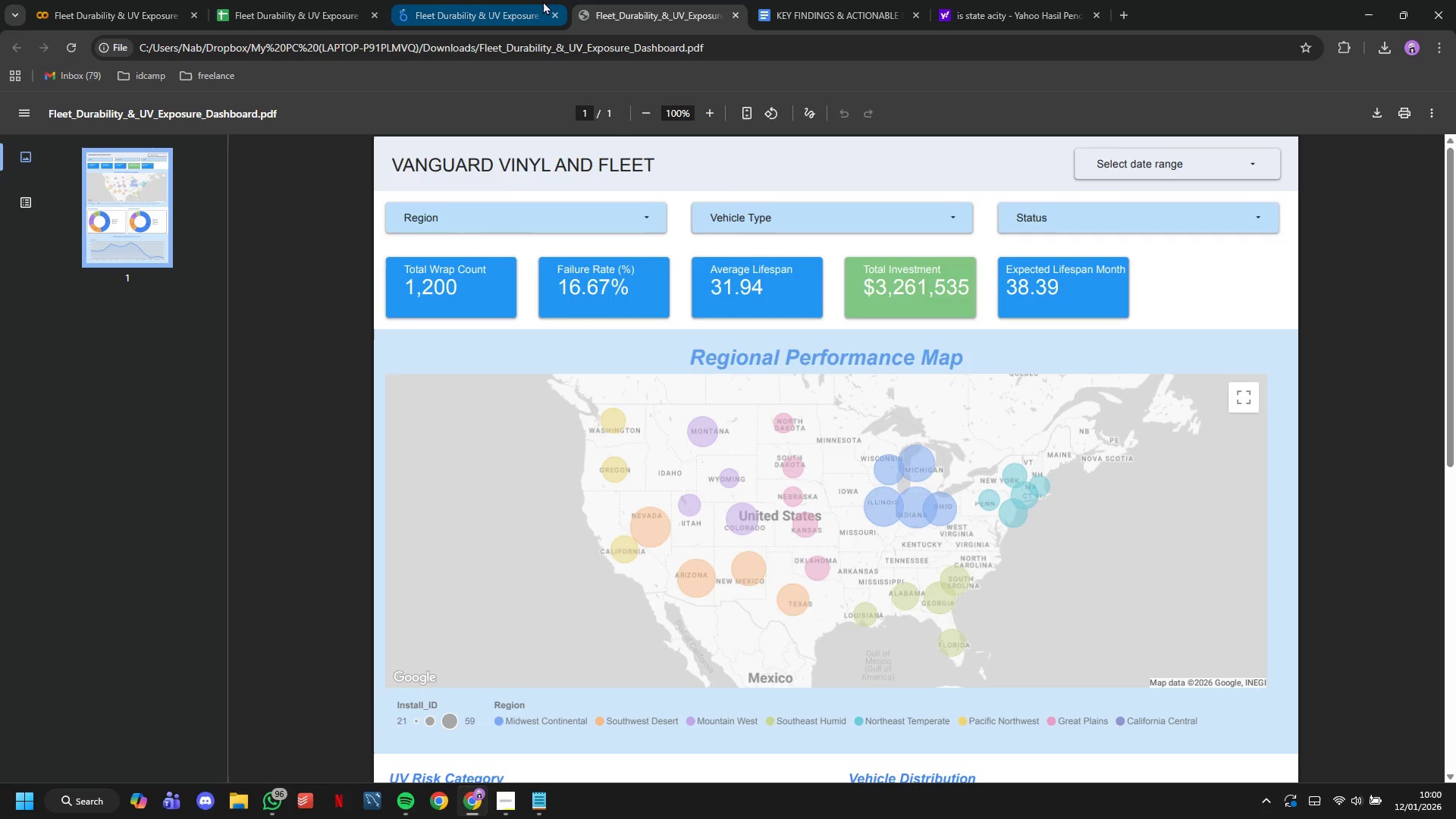 
left_click([539, 0])
 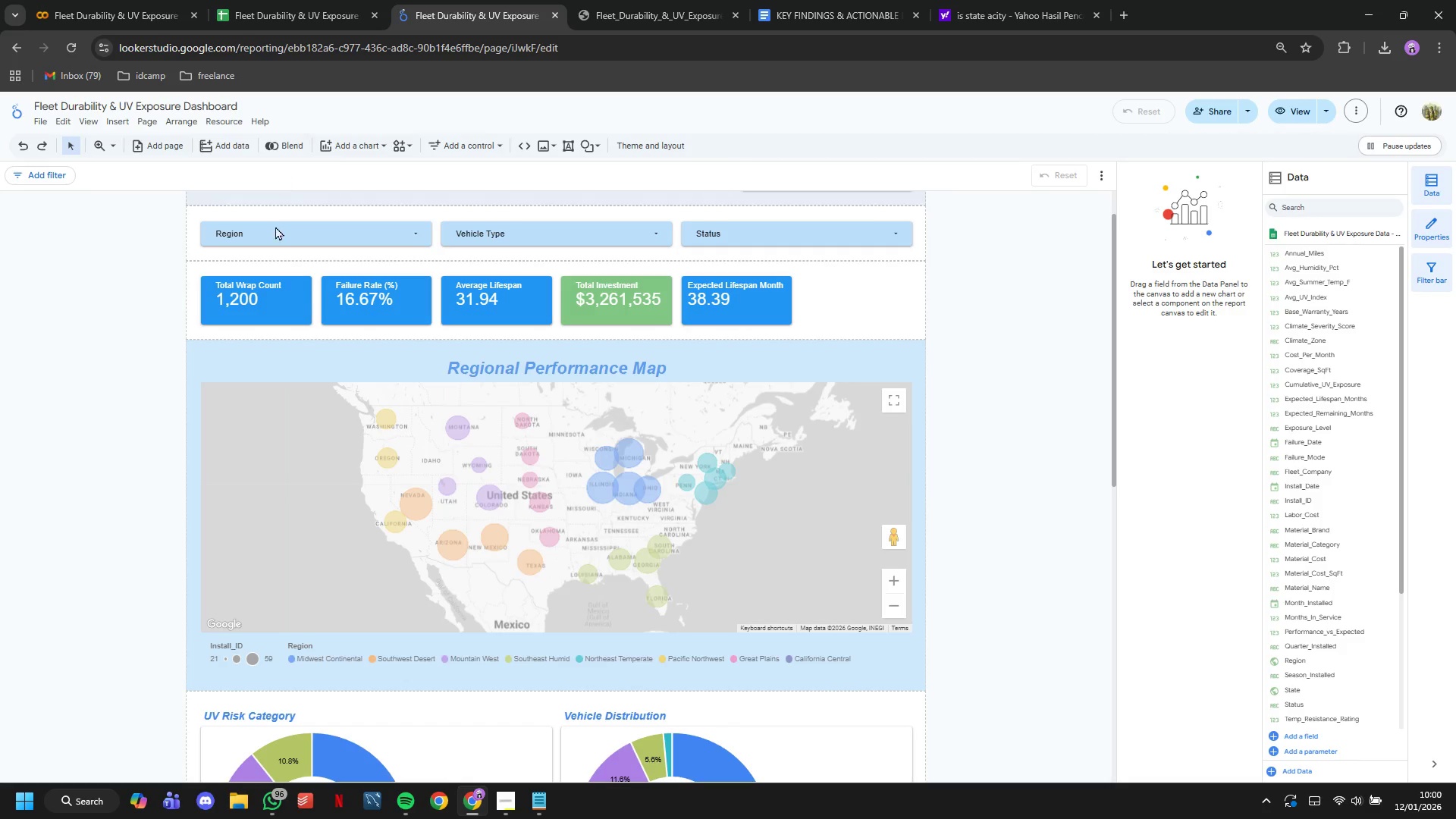 
scroll: coordinate [305, 322], scroll_direction: up, amount: 5.0
 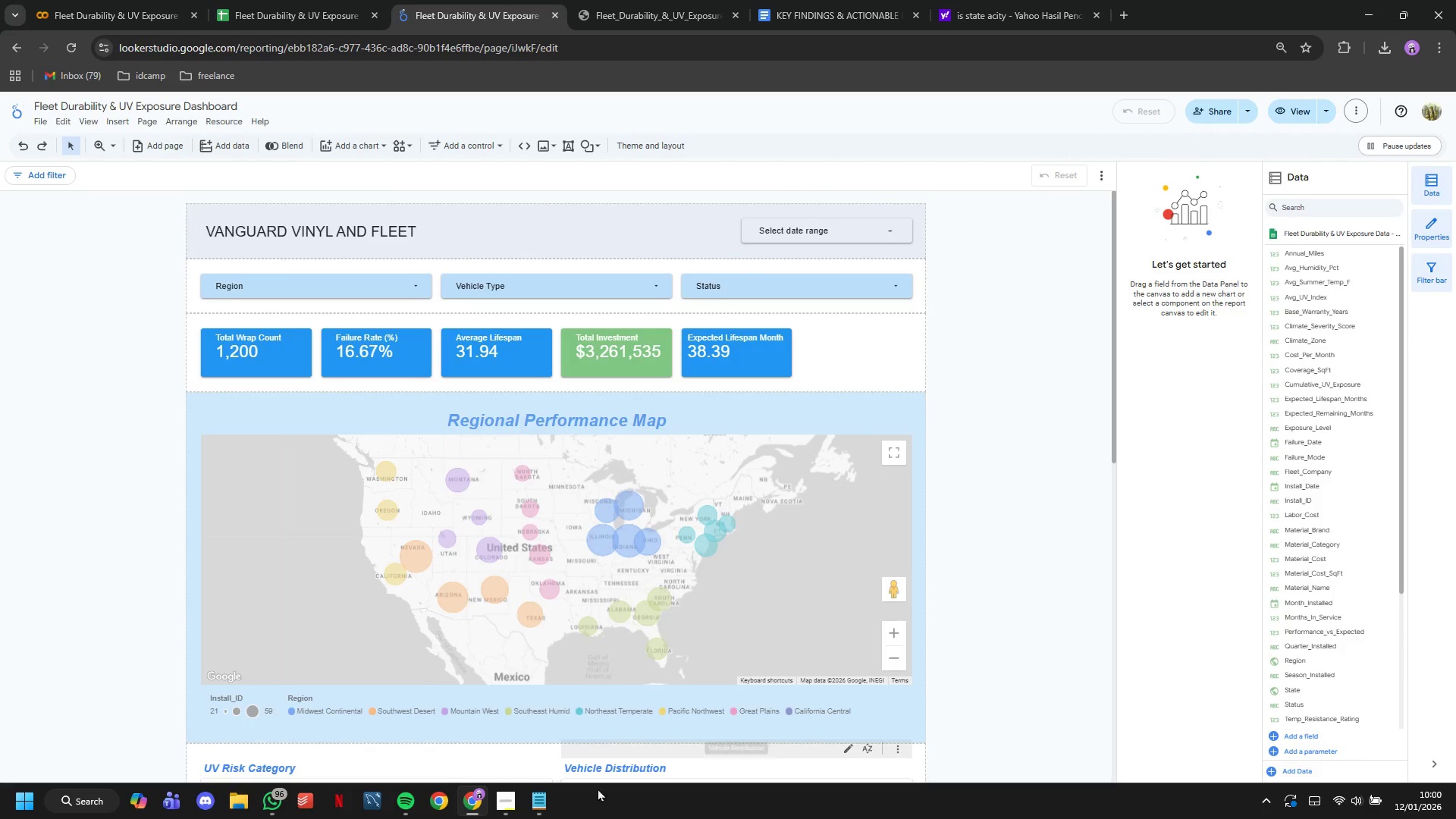 
left_click([514, 795])